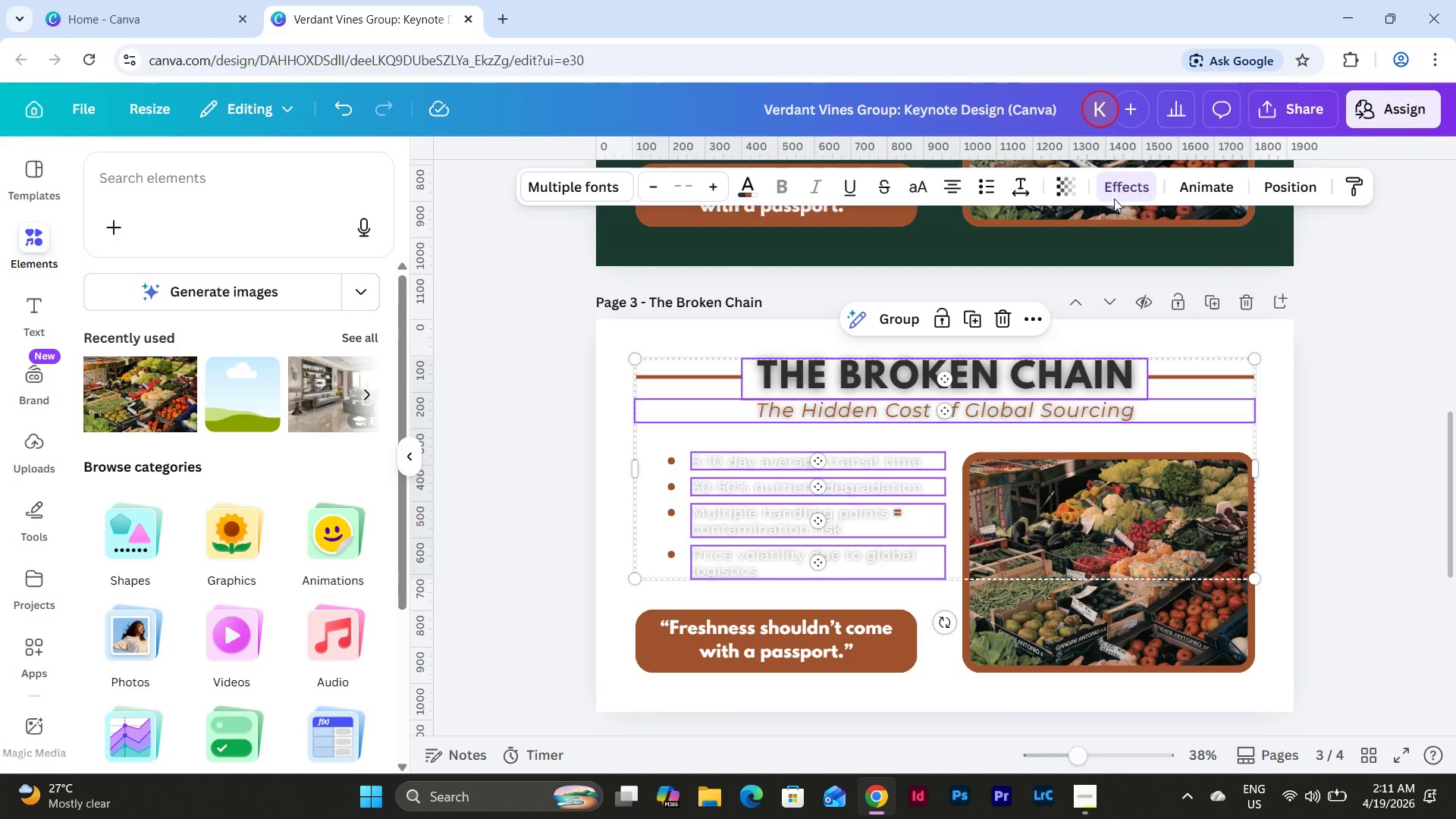 
left_click([1119, 184])
 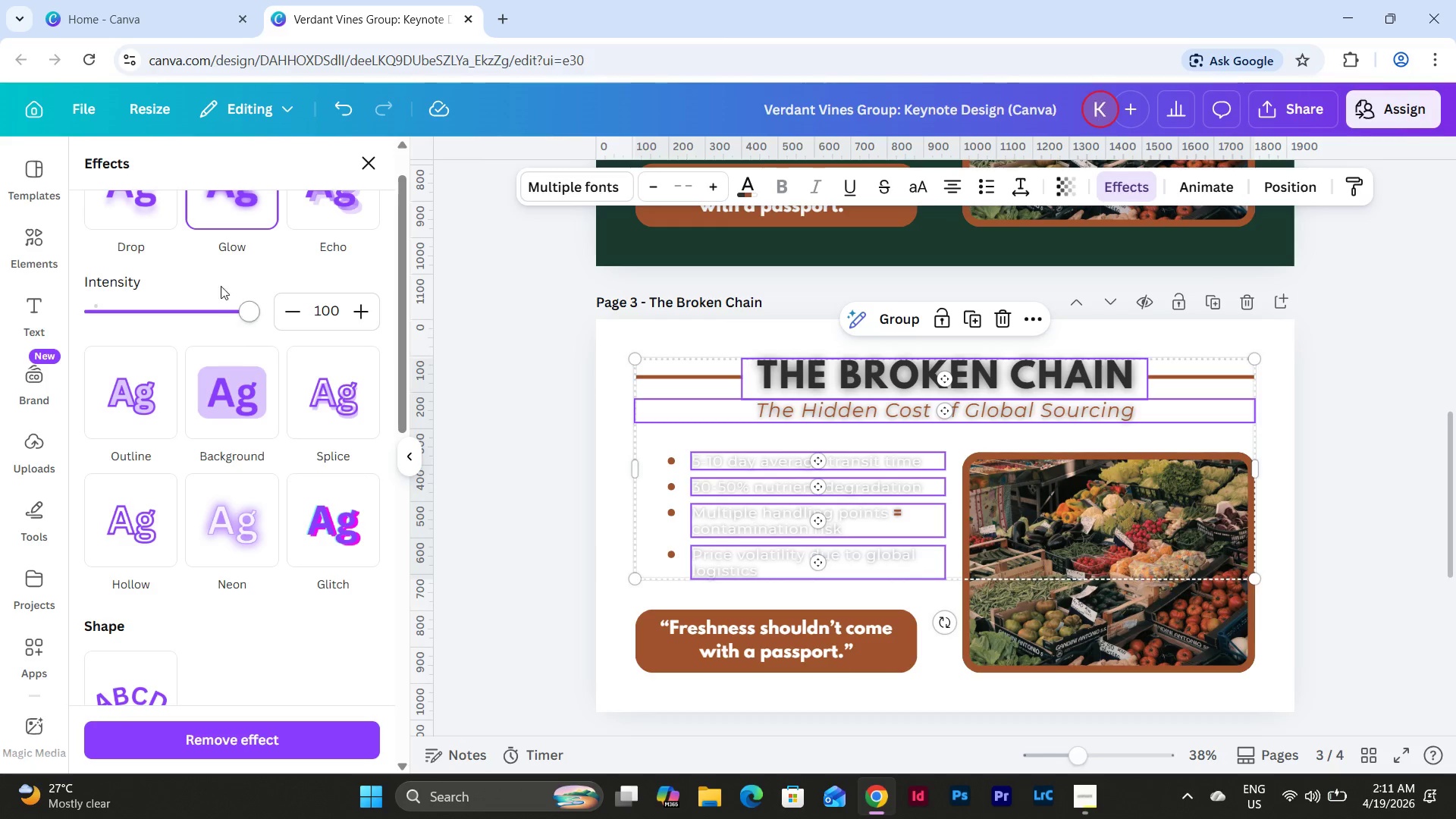 
left_click([237, 201])
 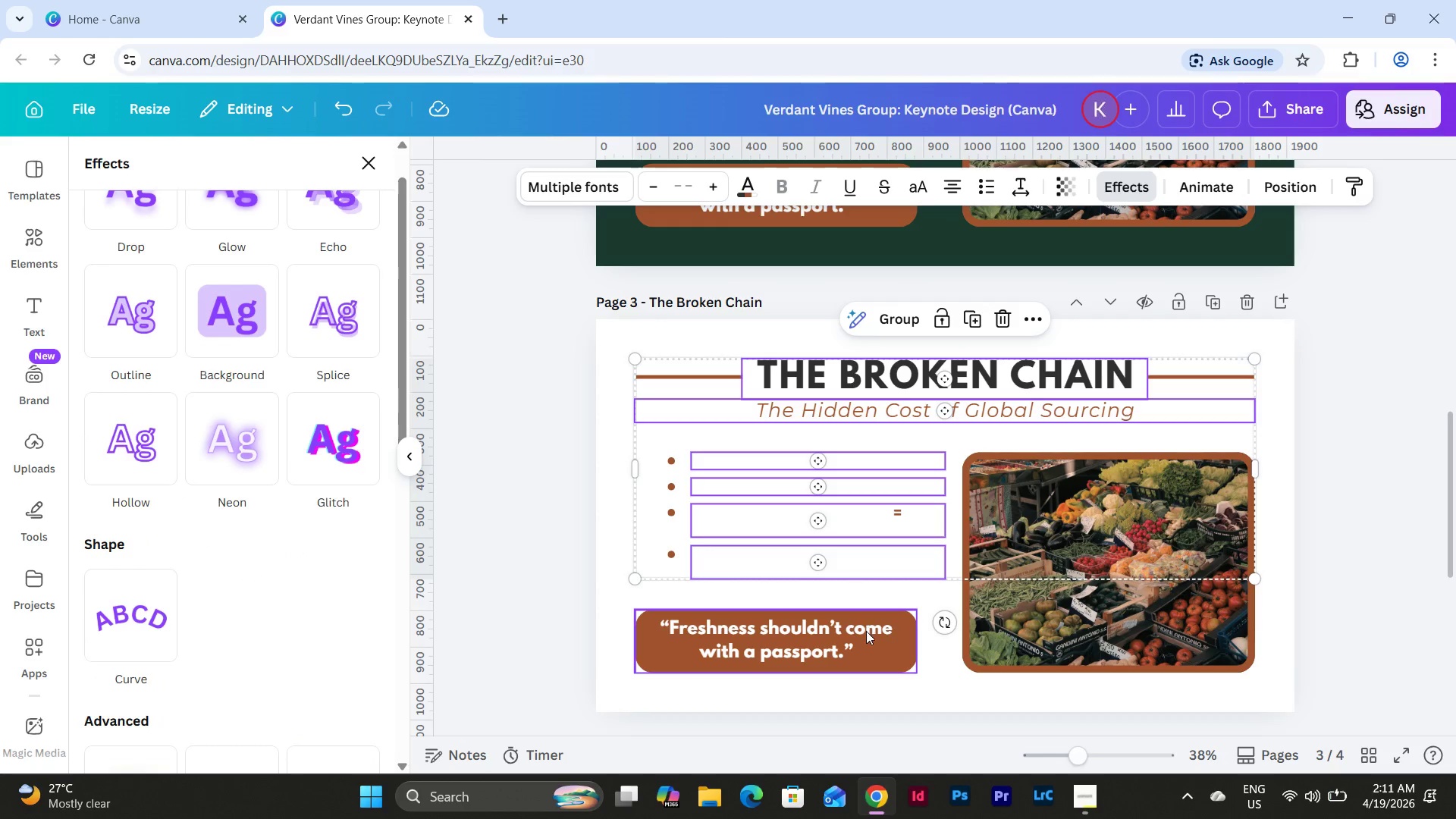 
left_click([866, 631])
 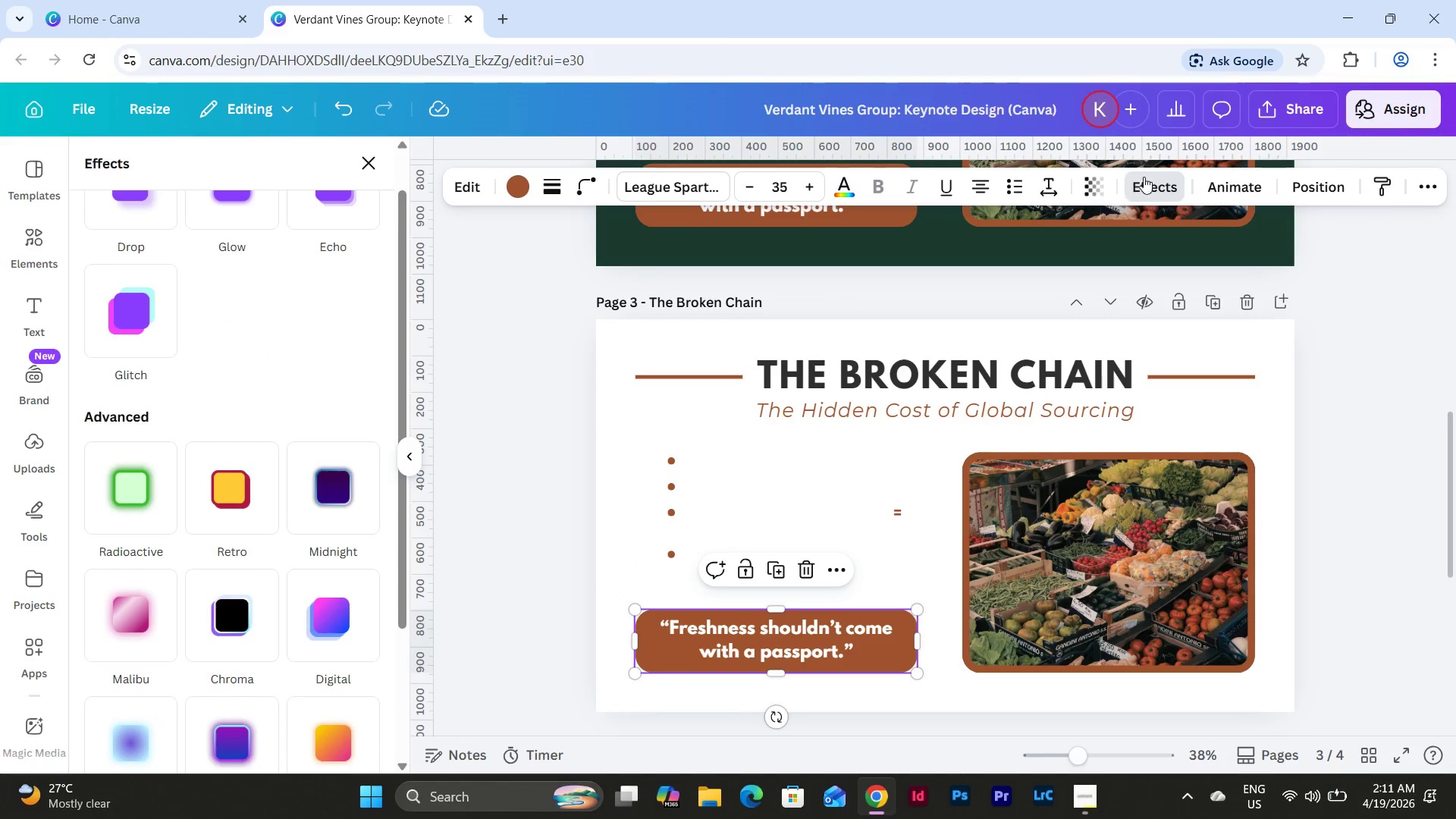 
left_click([1155, 187])
 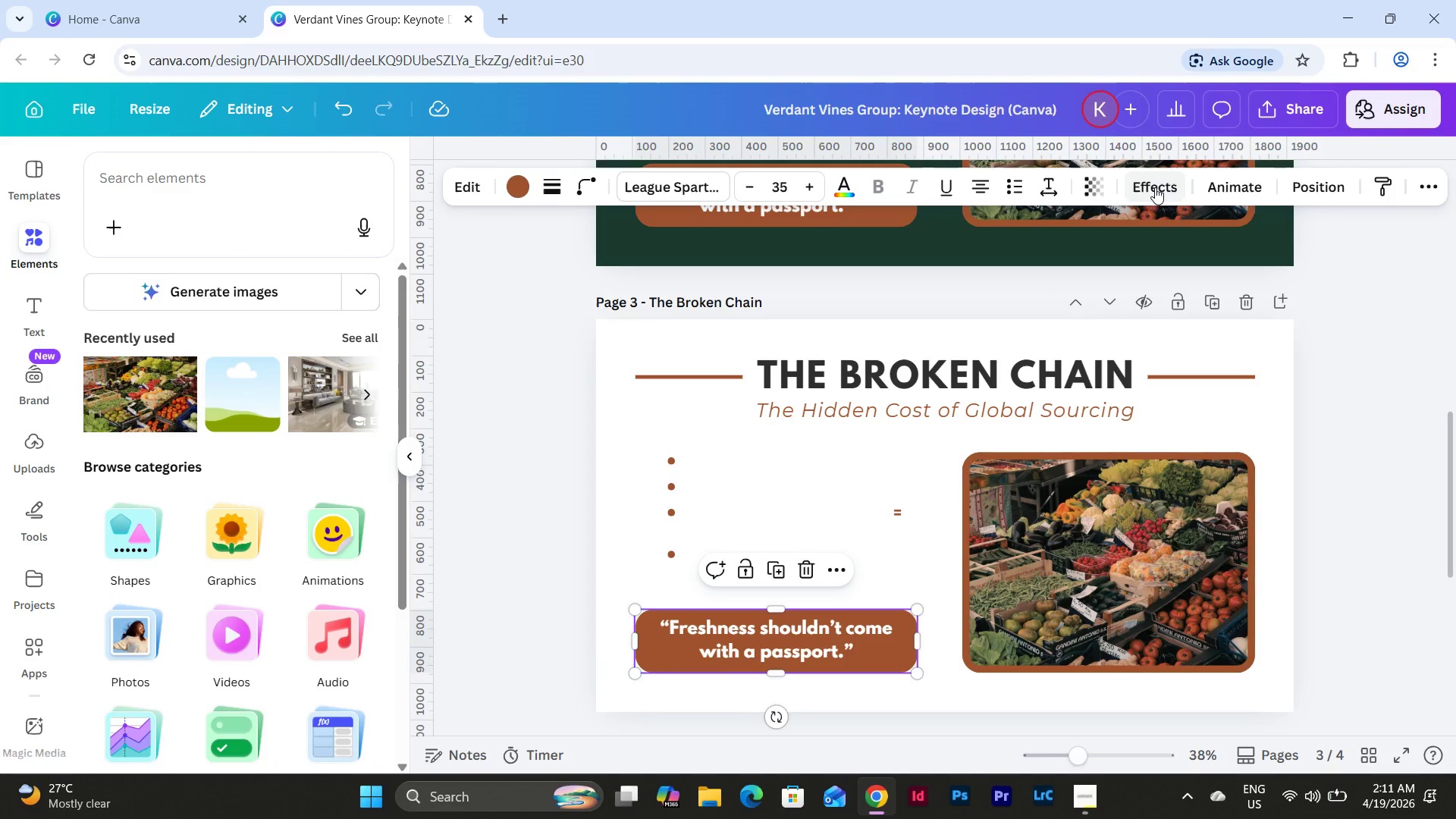 
left_click([1155, 187])
 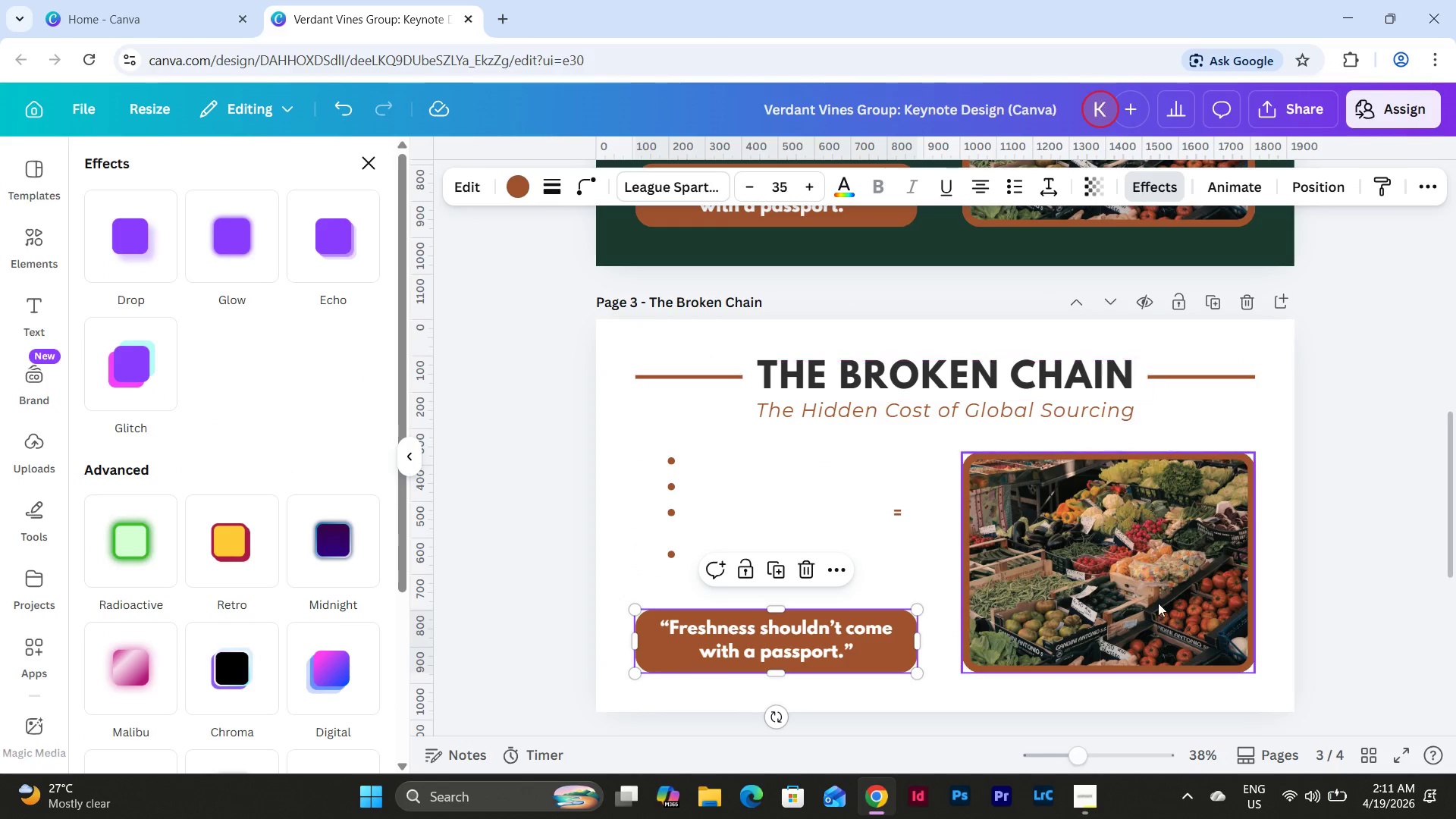 
left_click([1158, 610])
 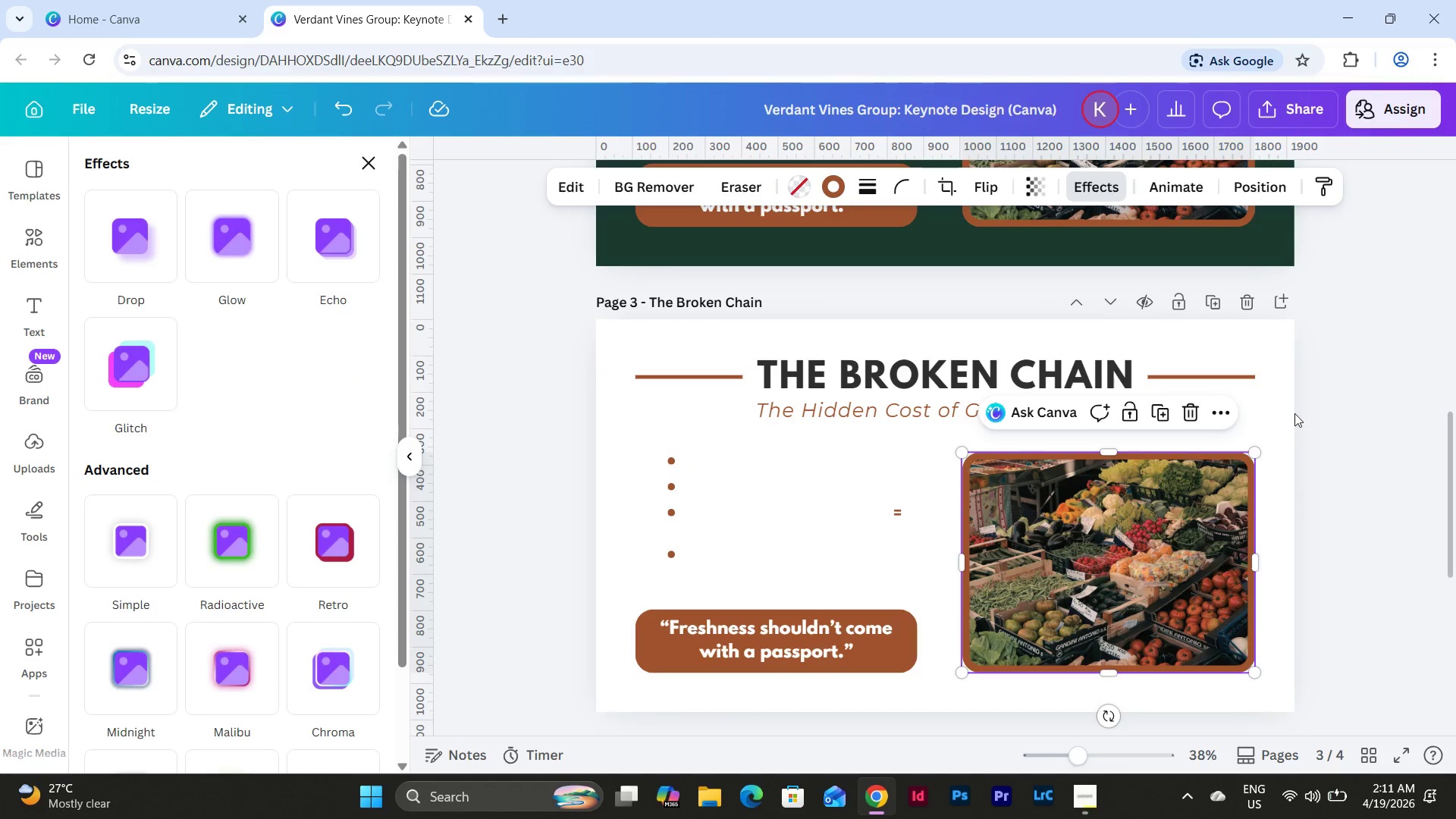 
left_click([1279, 451])
 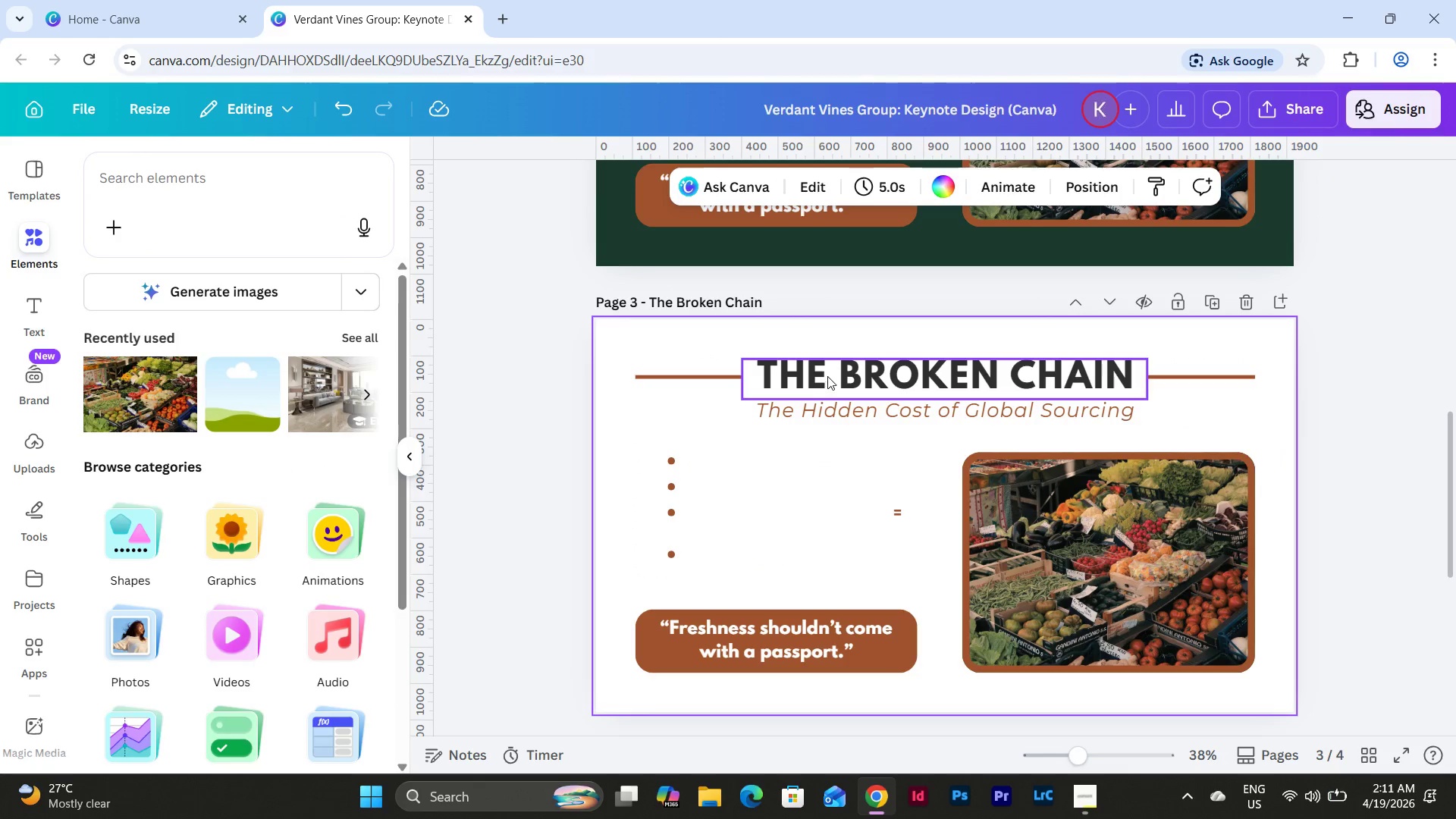 
left_click([693, 343])
 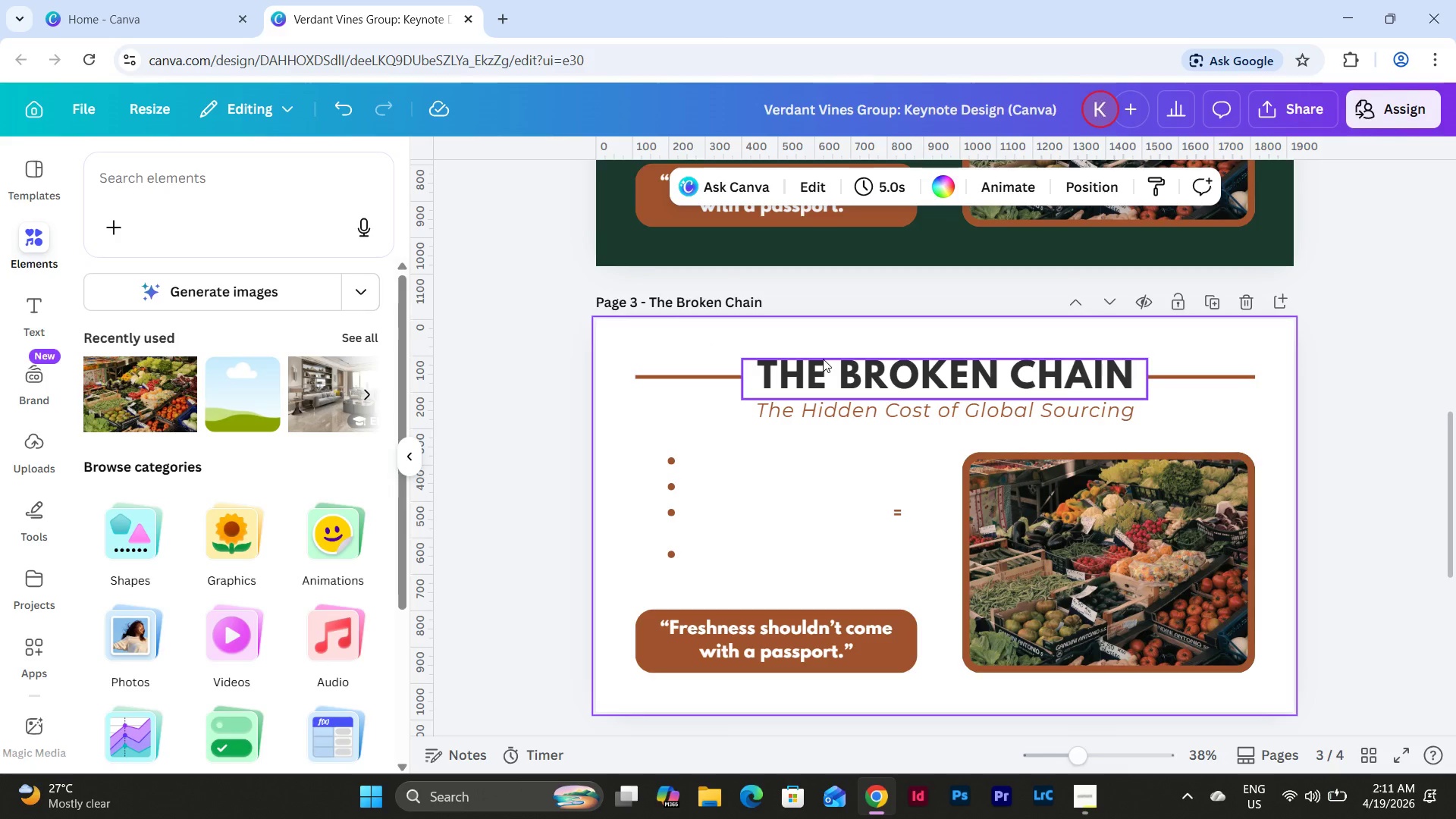 
left_click([845, 364])
 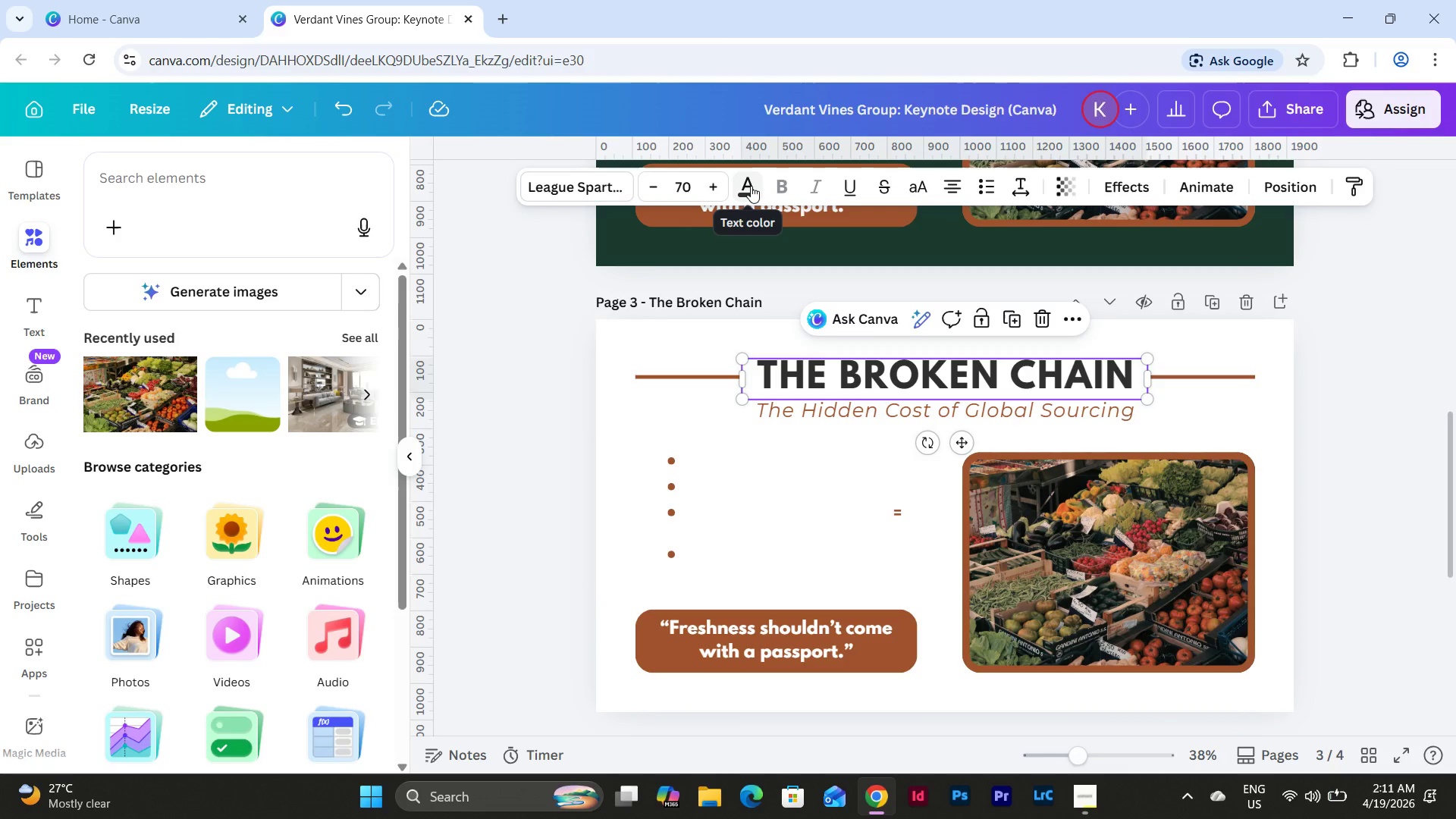 
left_click([751, 186])
 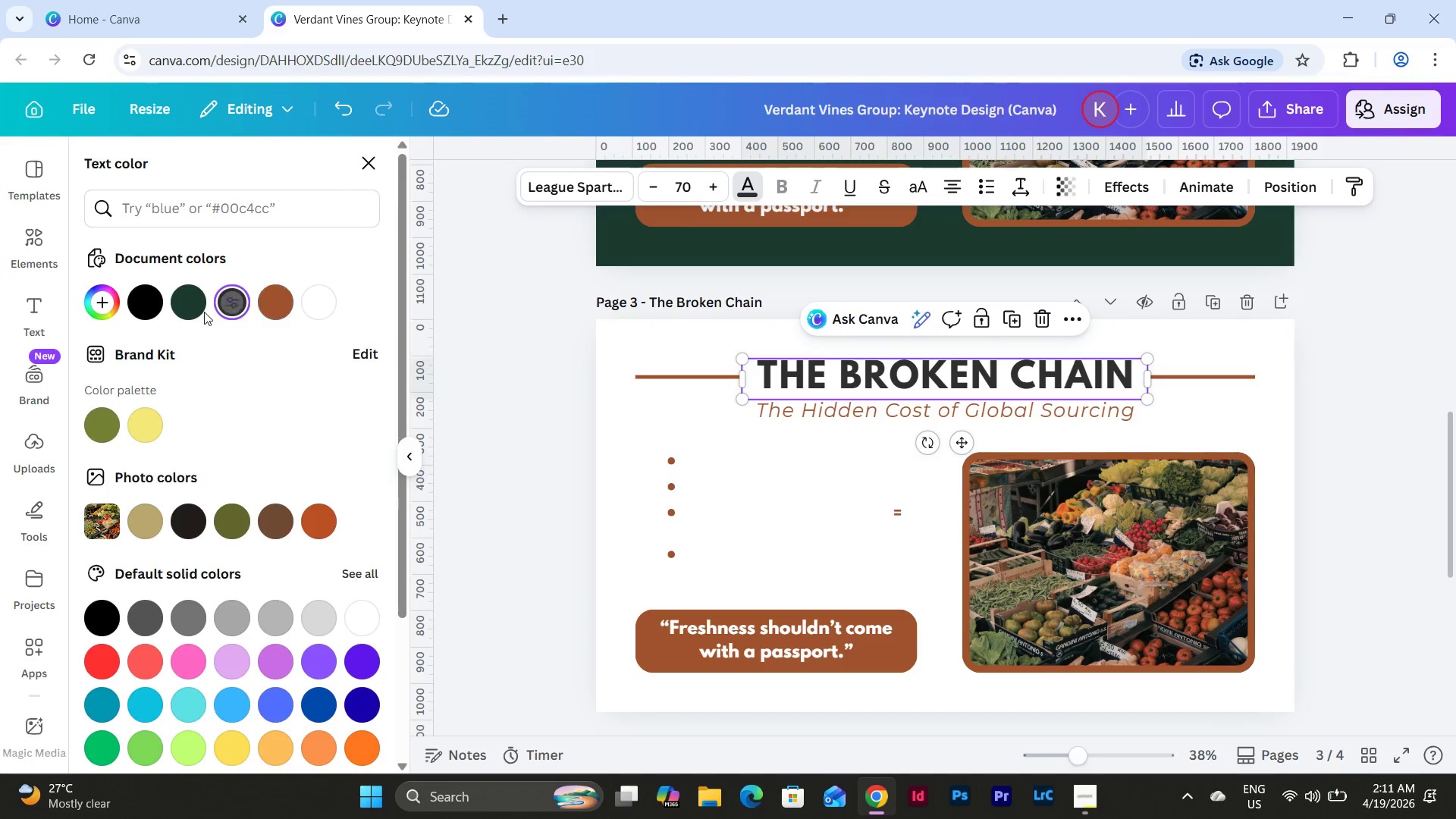 
left_click([200, 310])
 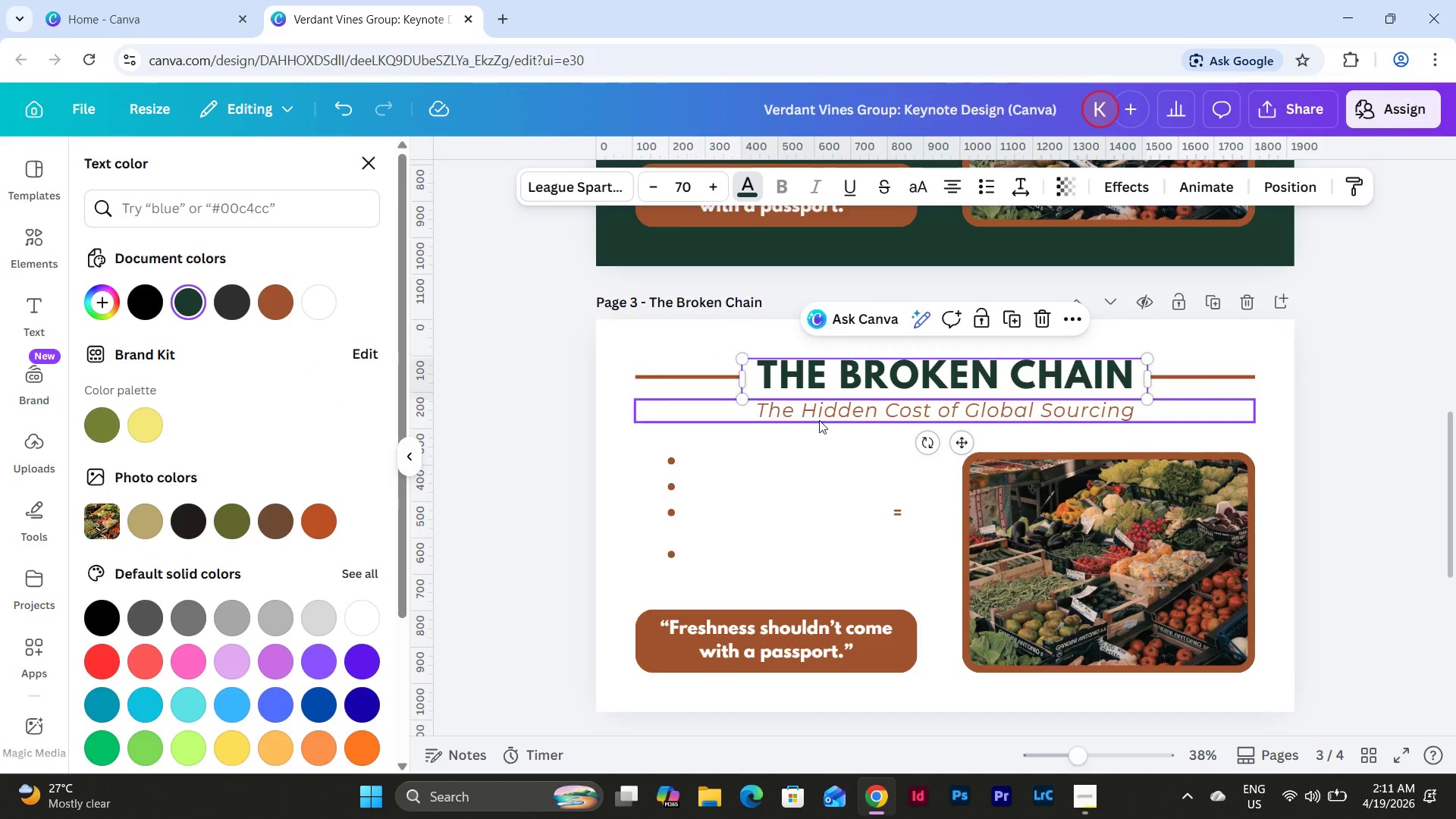 
left_click([819, 421])
 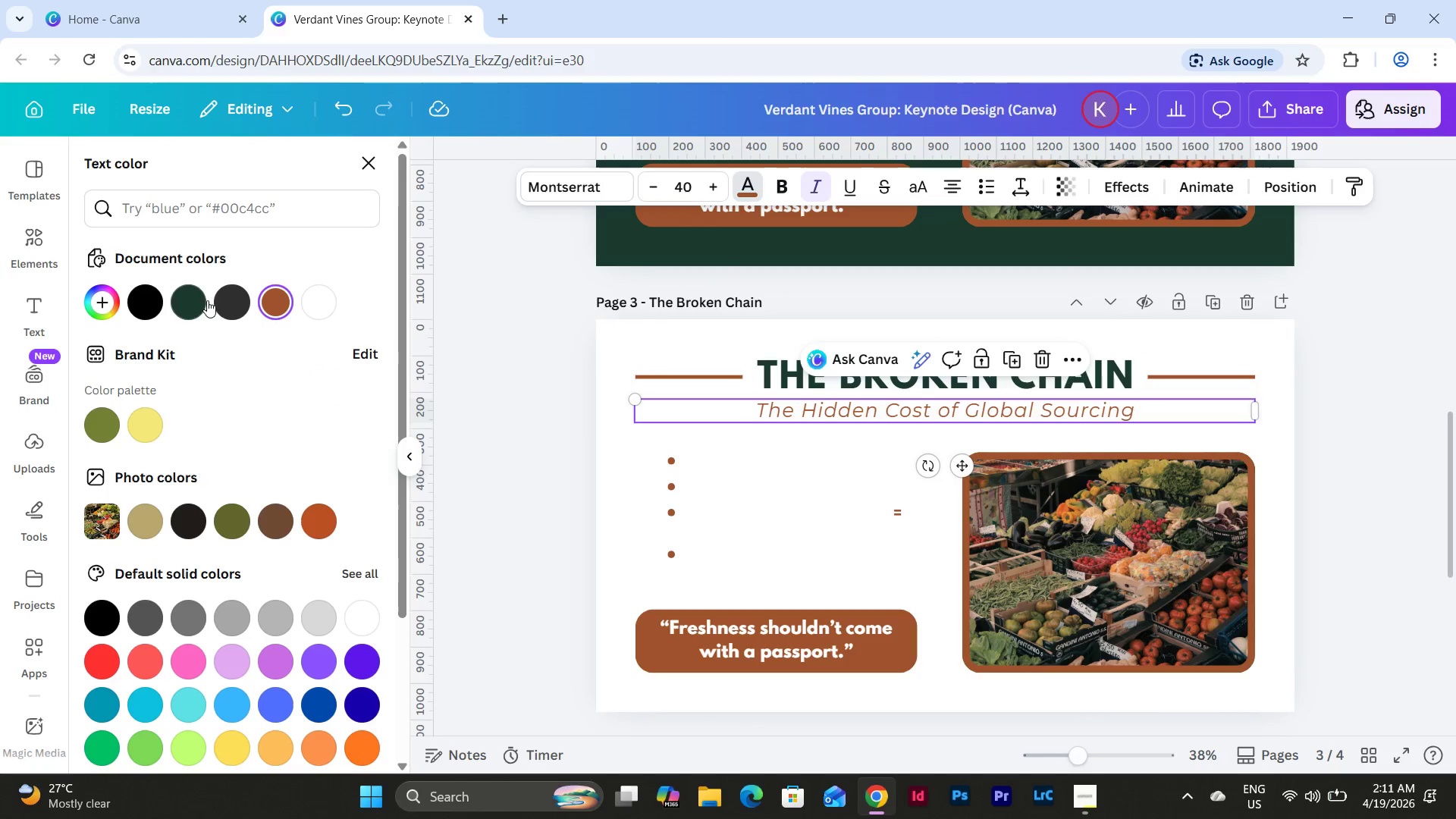 
mouse_move([202, 312])
 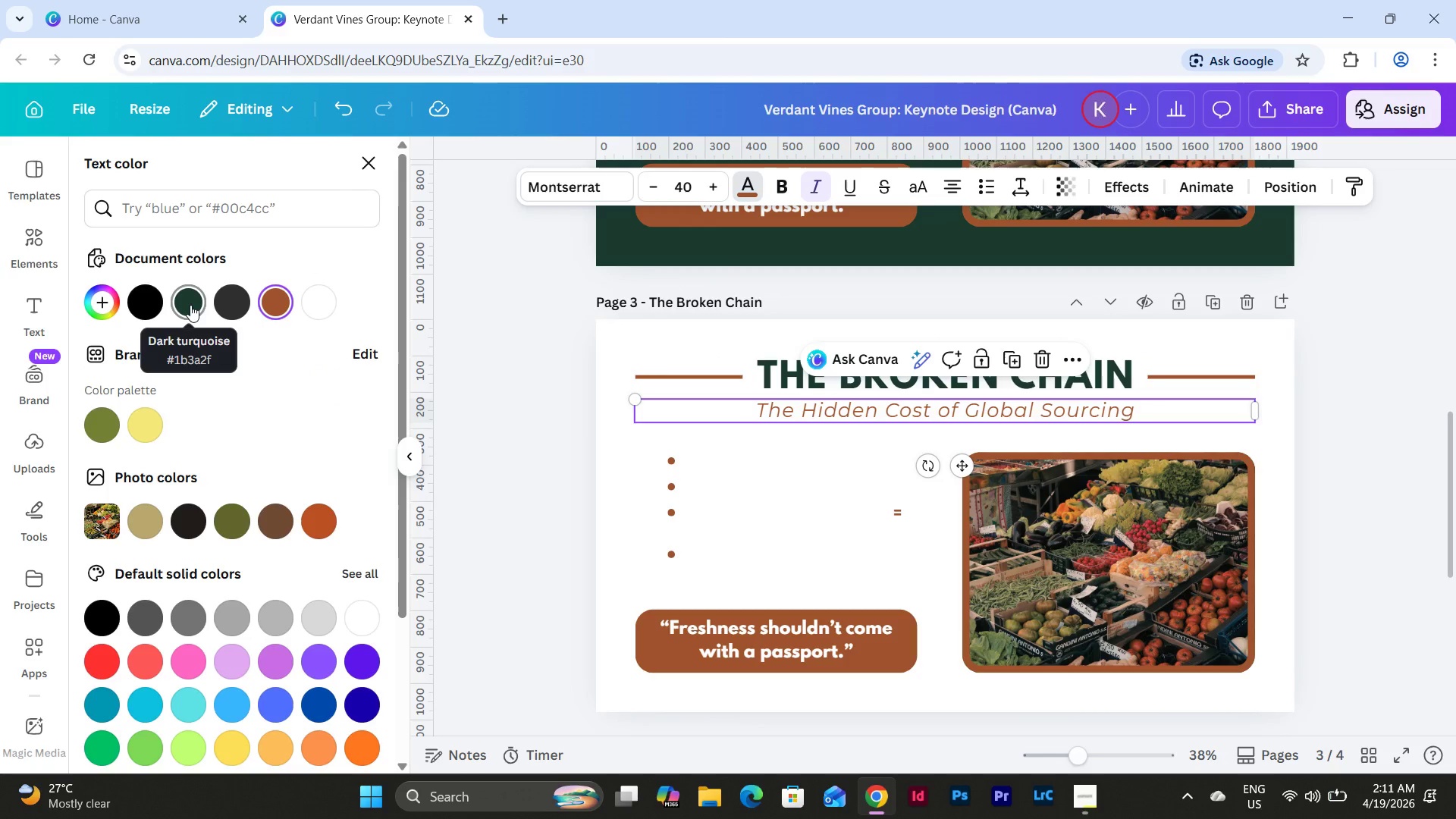 
left_click([190, 305])
 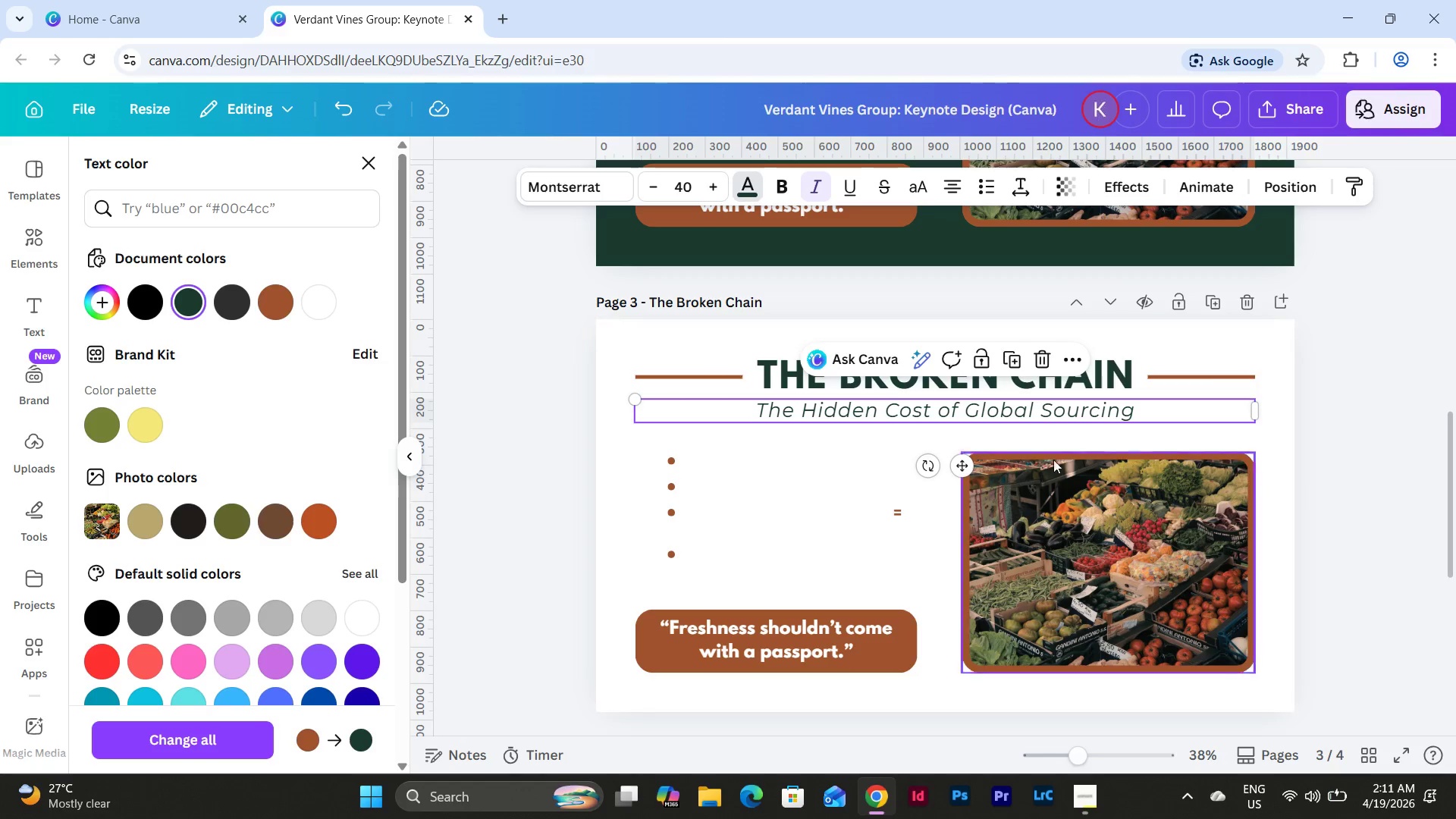 
key(Shift+ShiftLeft)
 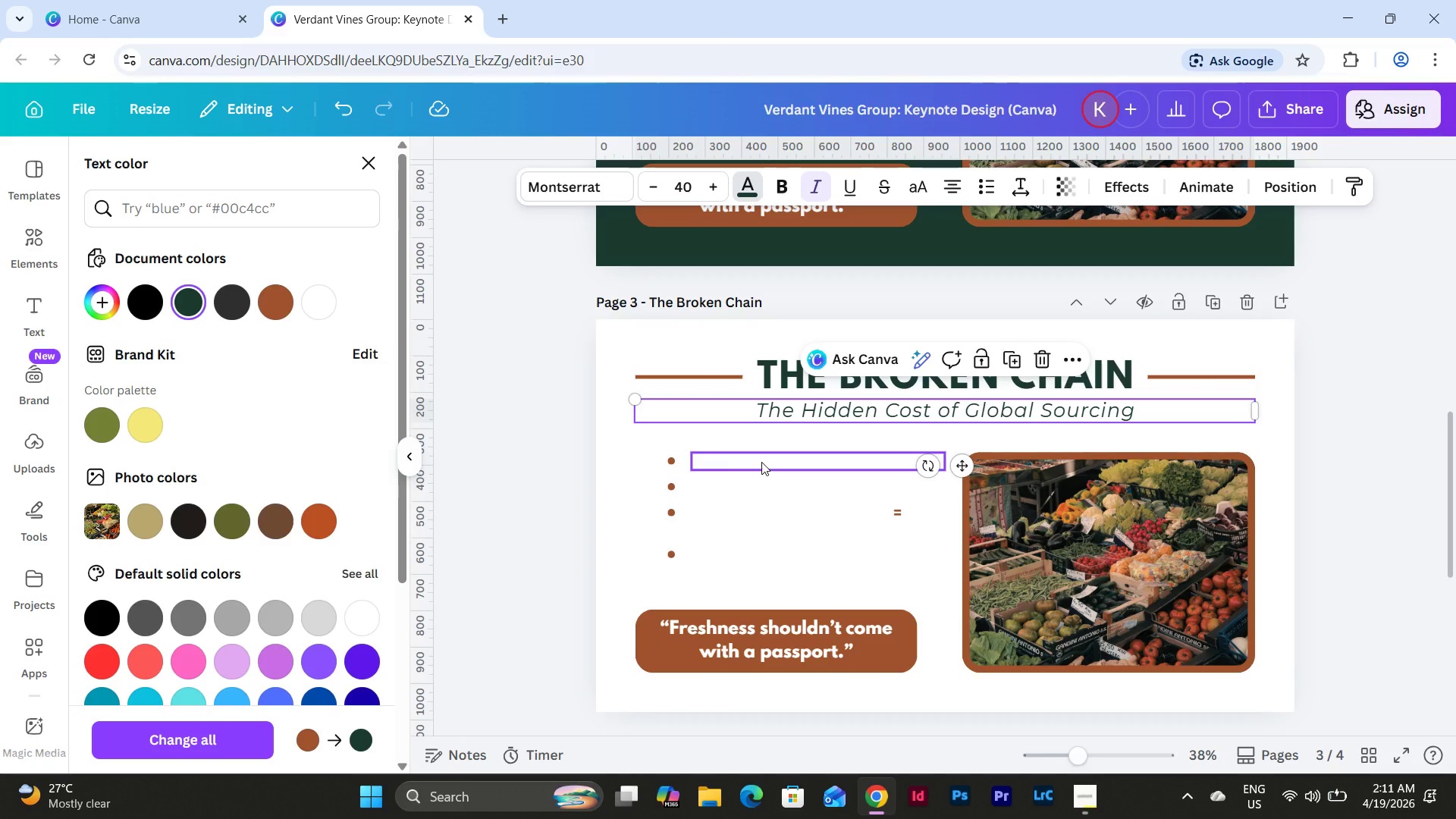 
left_click([761, 462])
 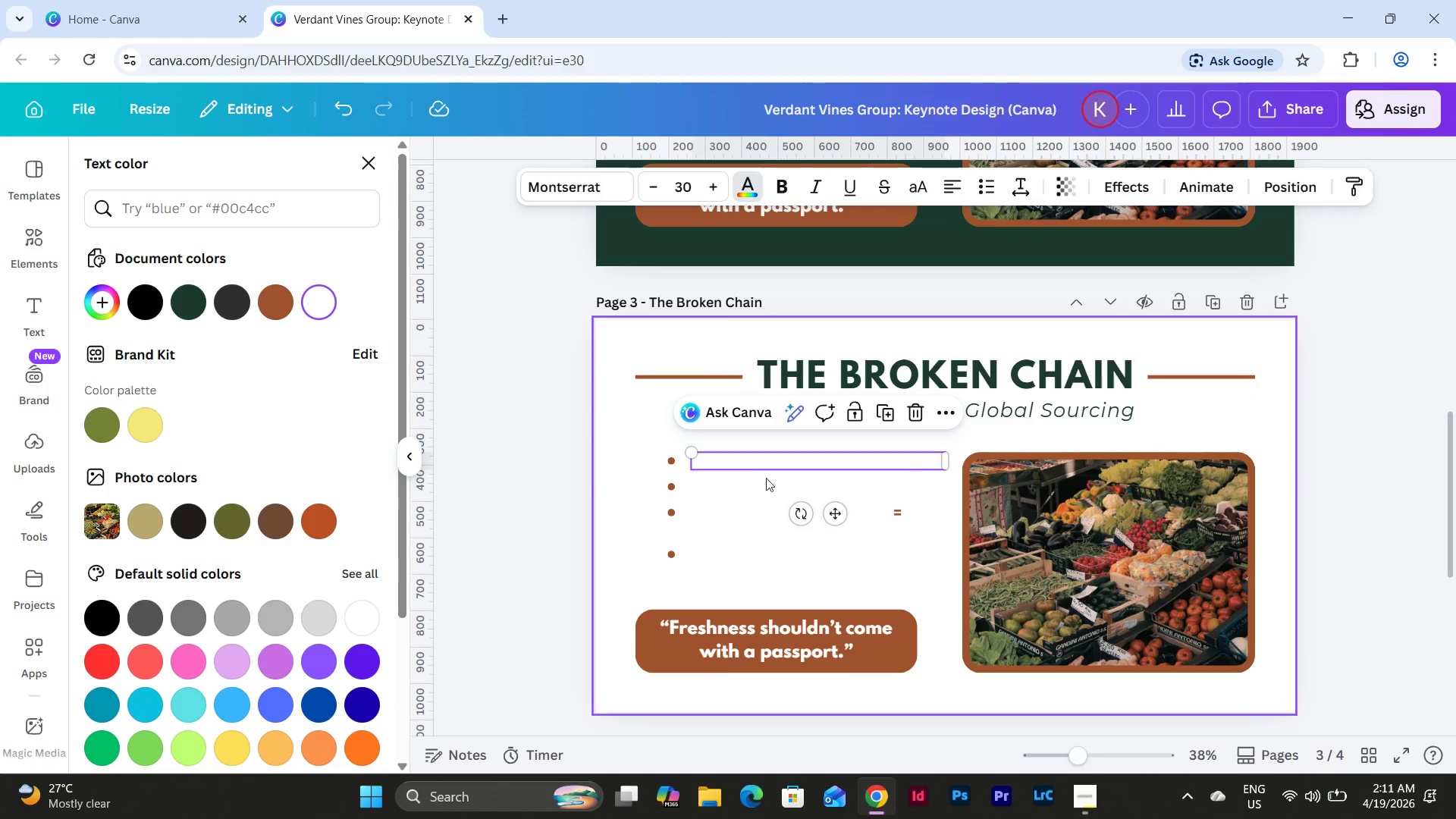 
hold_key(key=ShiftLeft, duration=2.25)
left_click([767, 483])
 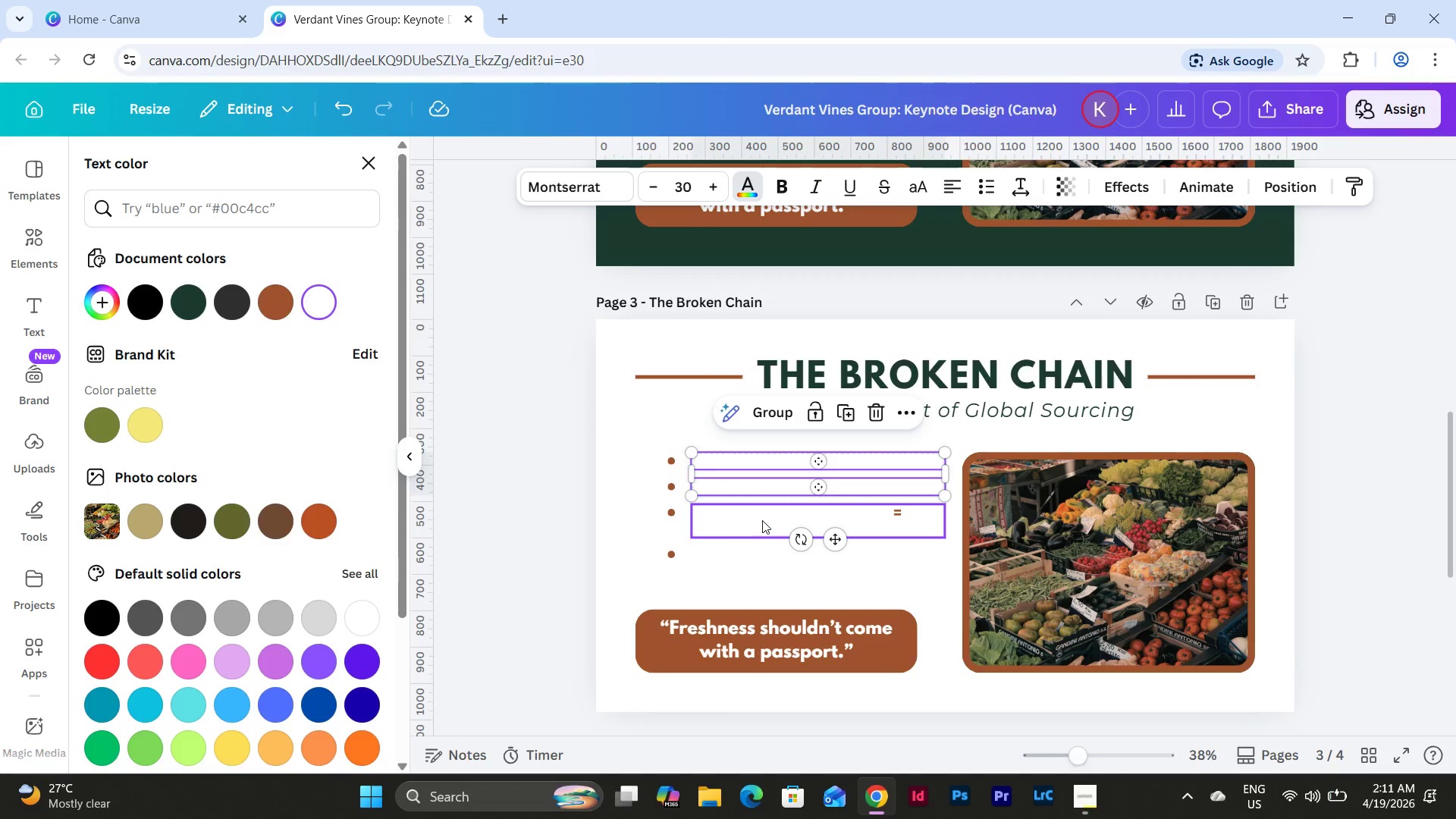 
left_click([762, 519])
 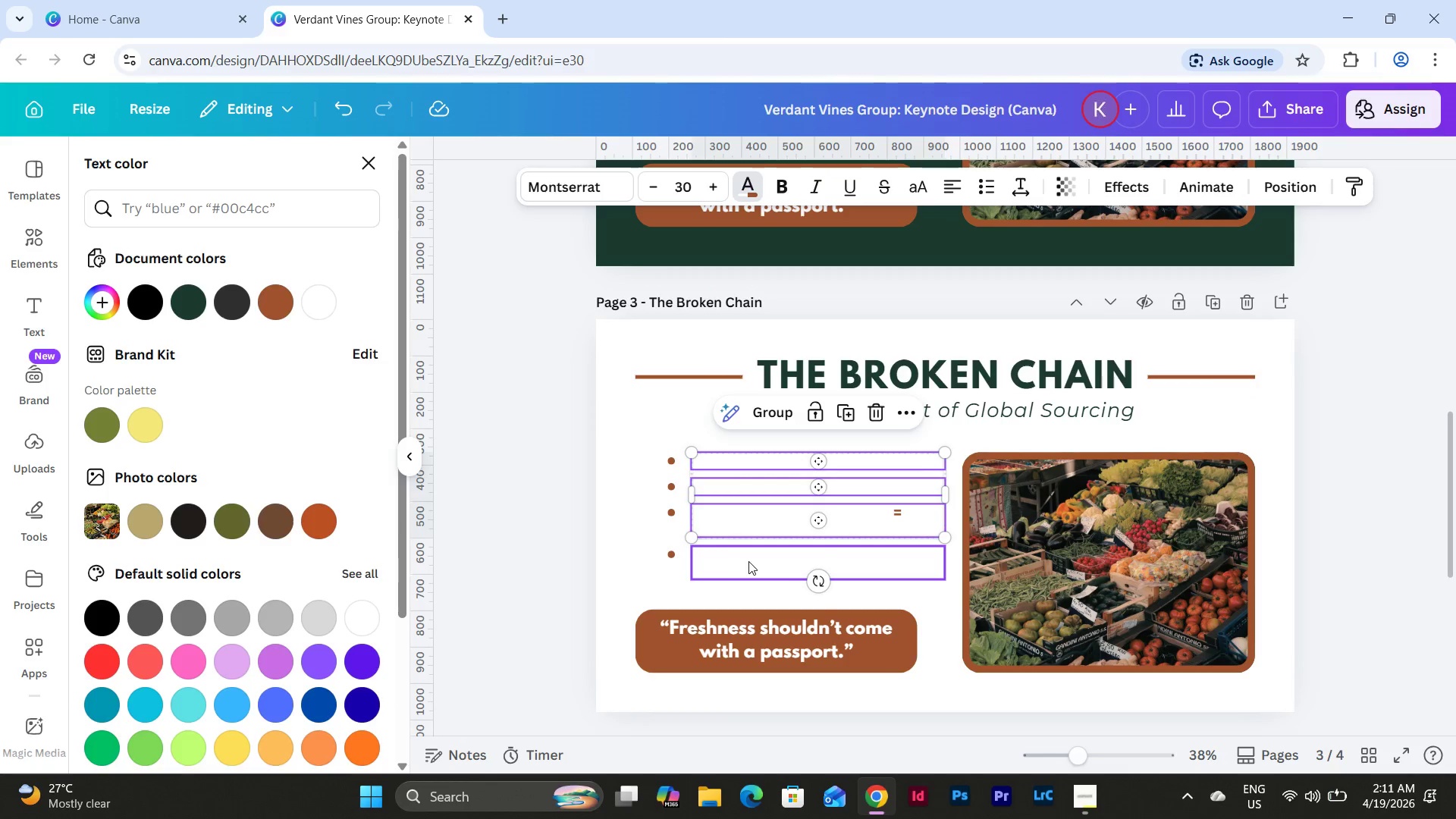 
left_click([748, 561])
 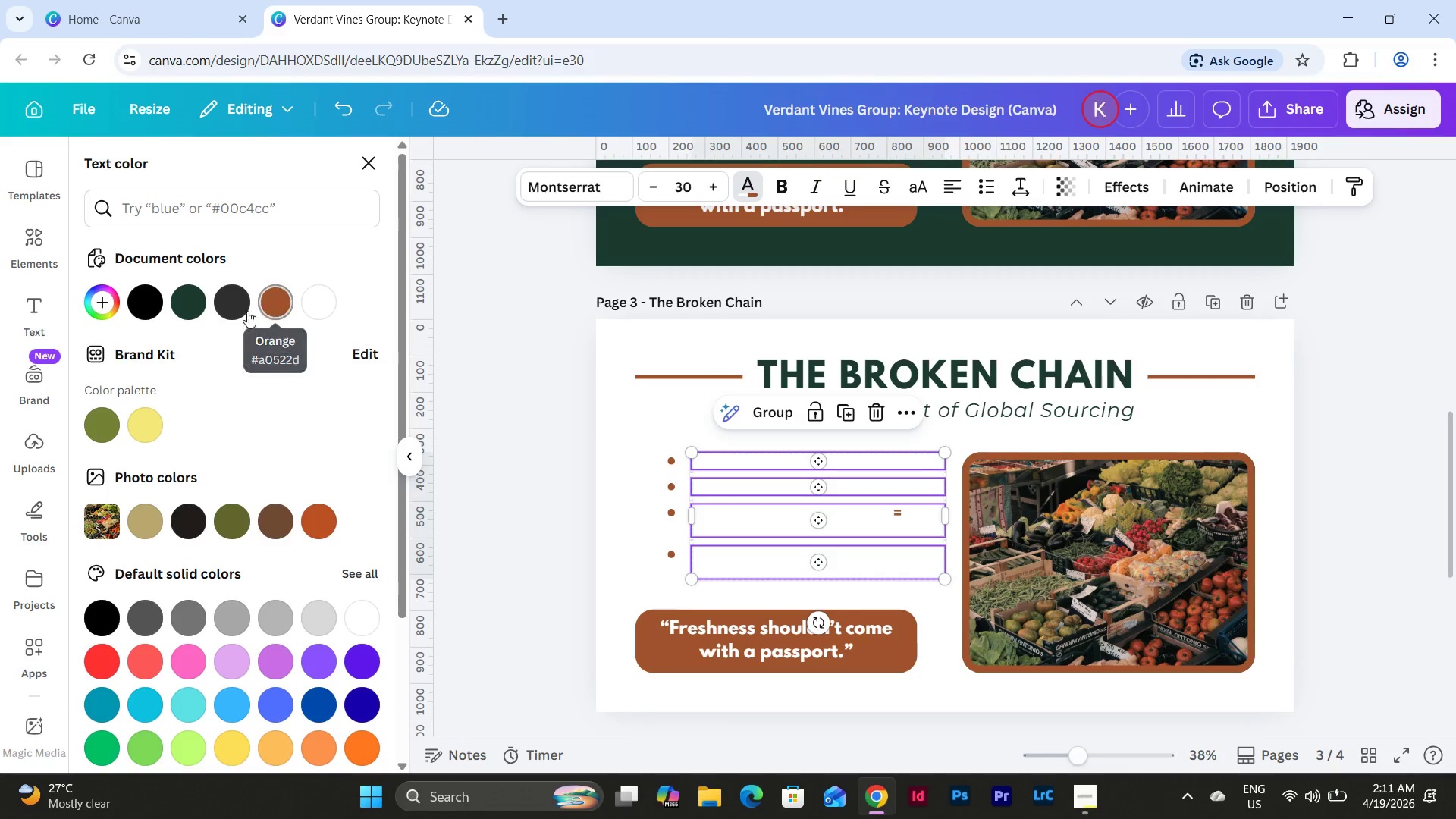 
left_click([194, 306])
 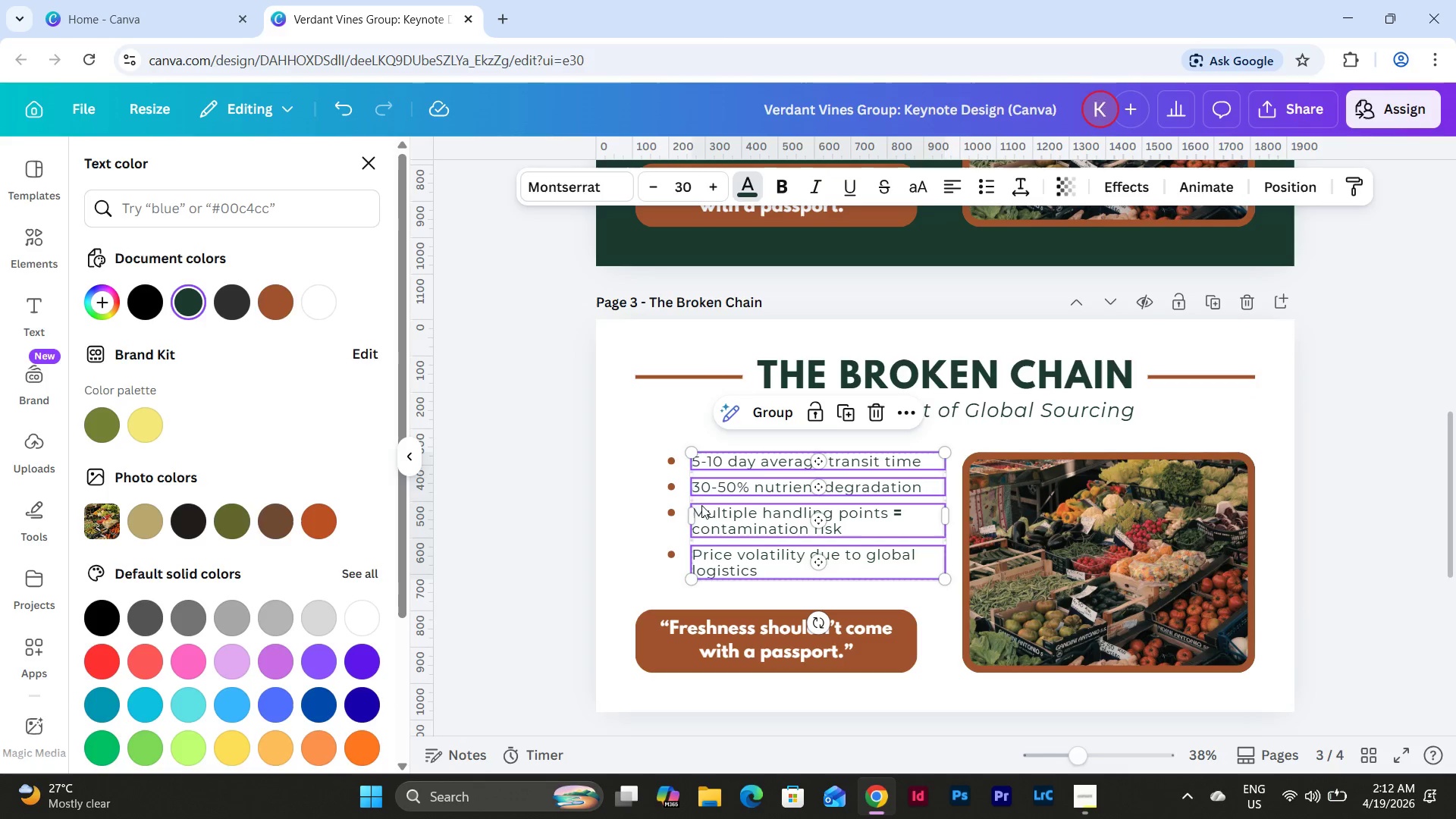 
left_click([634, 471])
 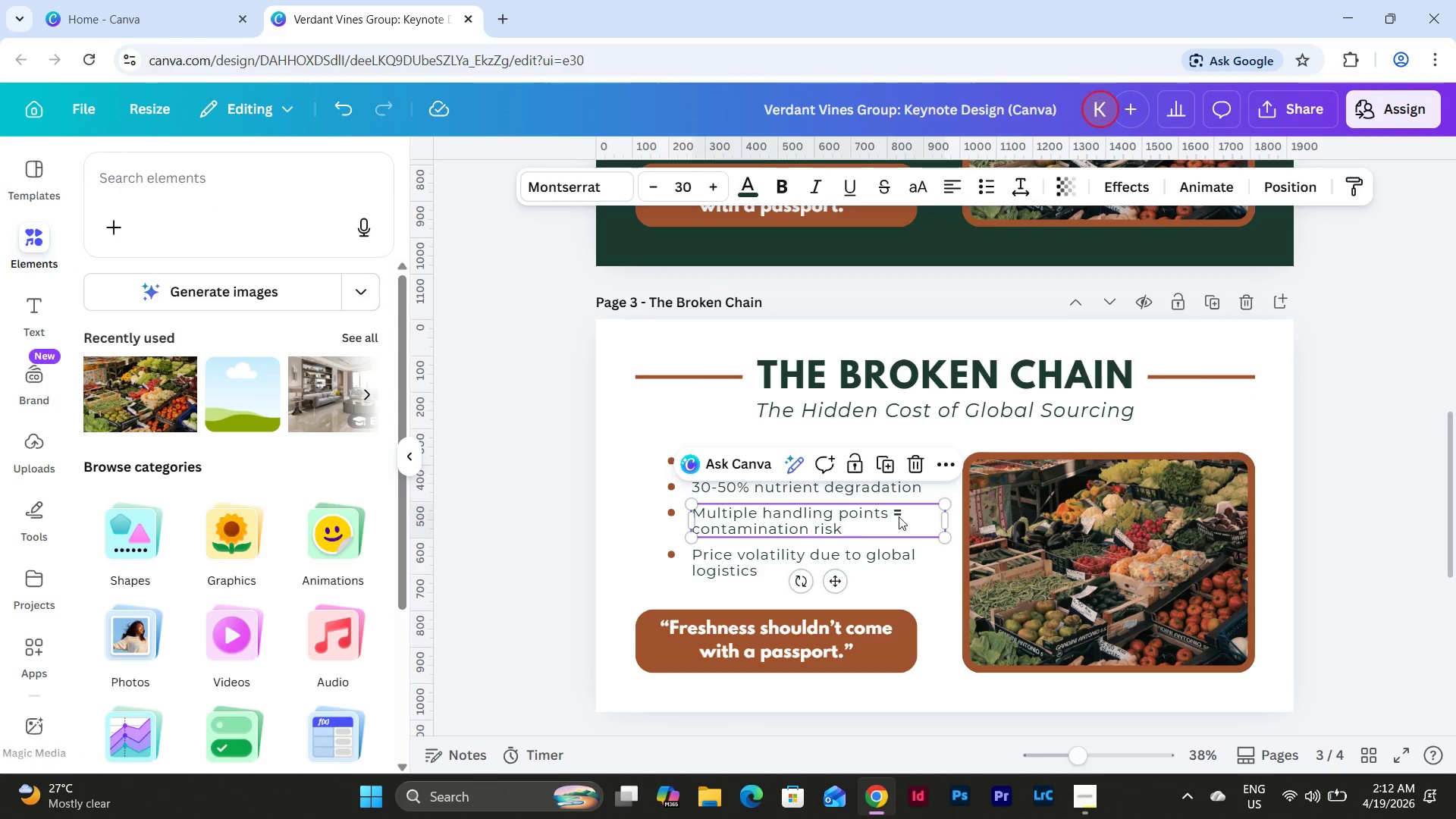 
double_click([893, 513])
 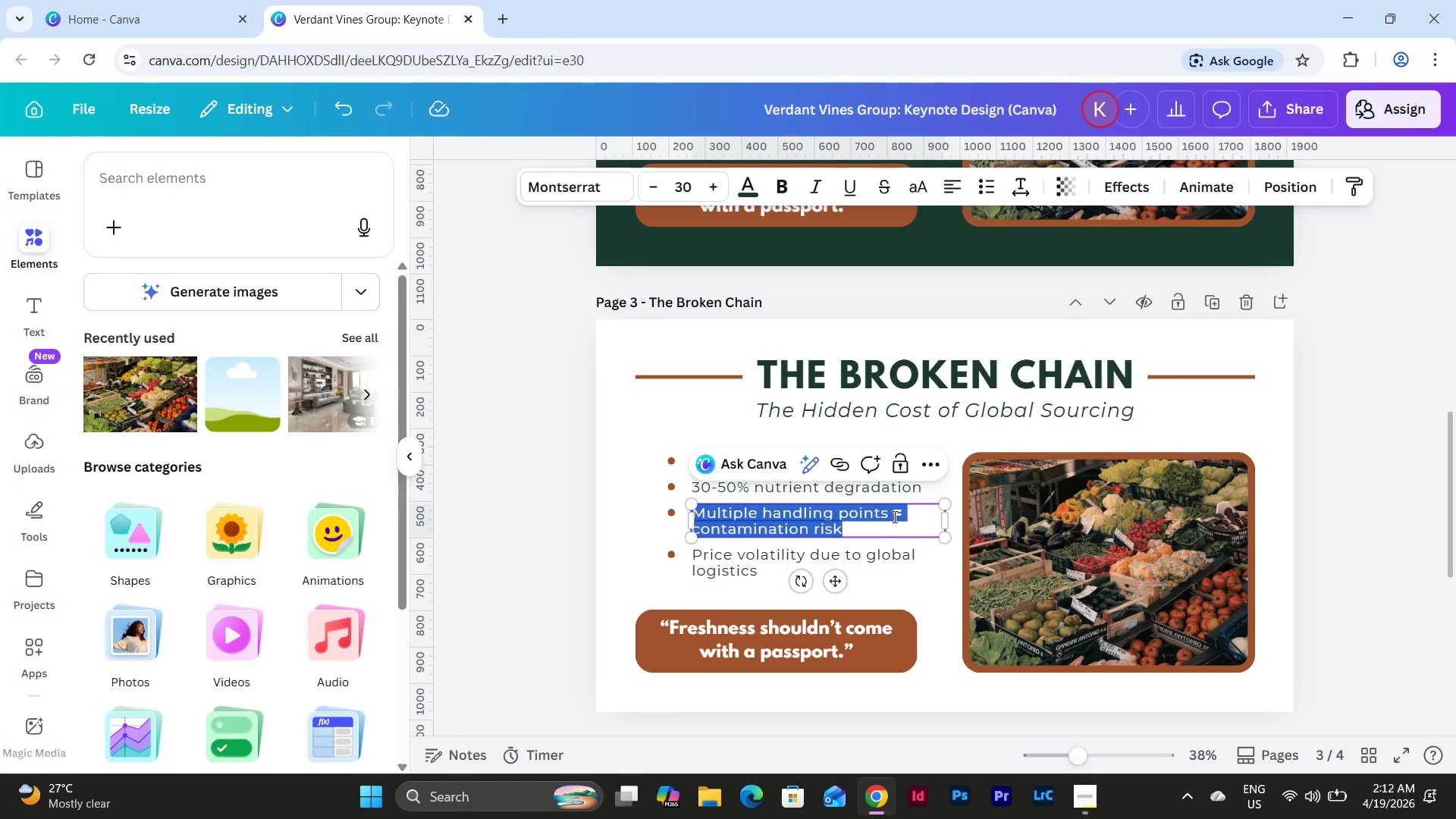 
left_click([893, 516])
 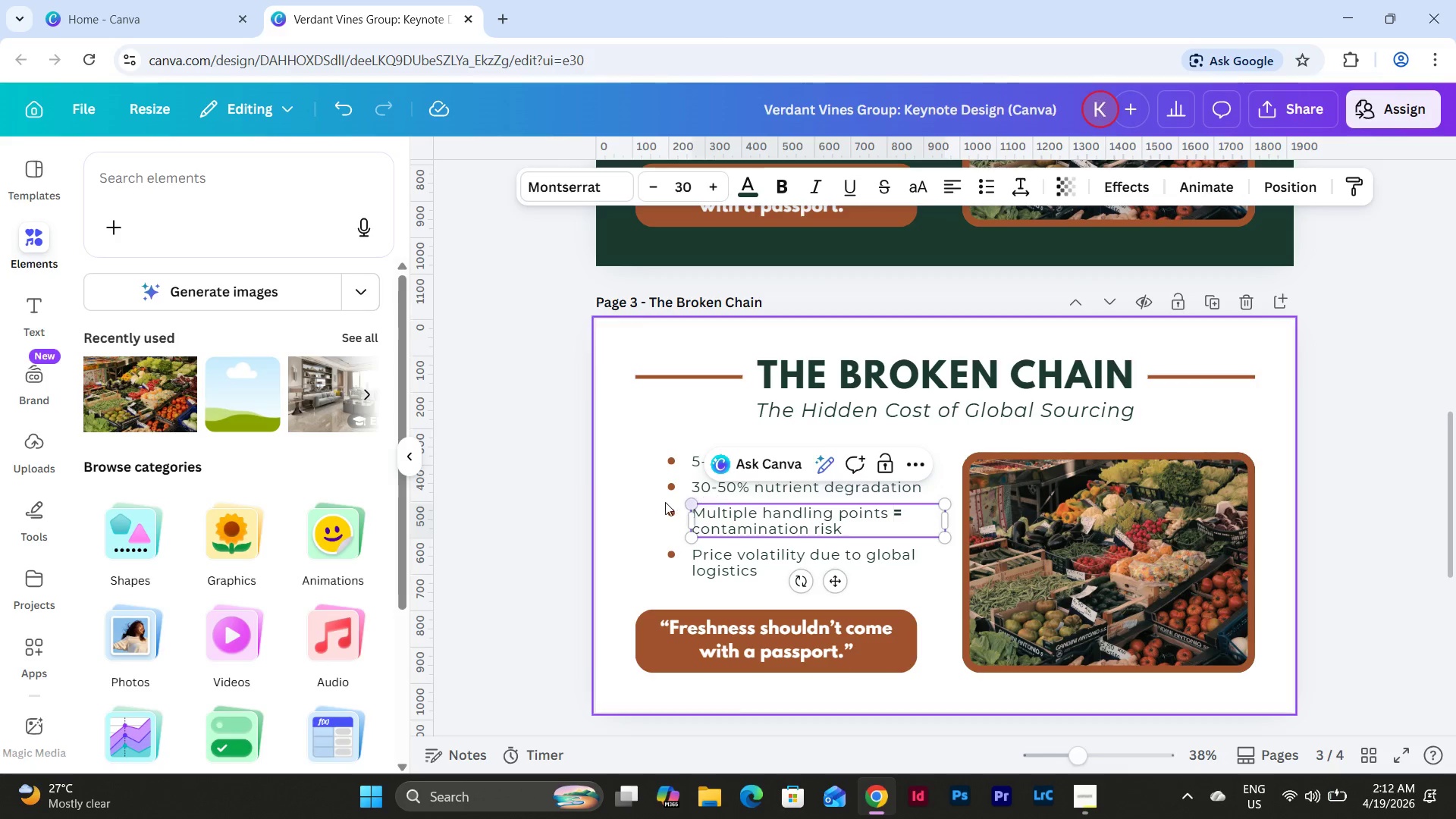 
left_click([632, 501])
 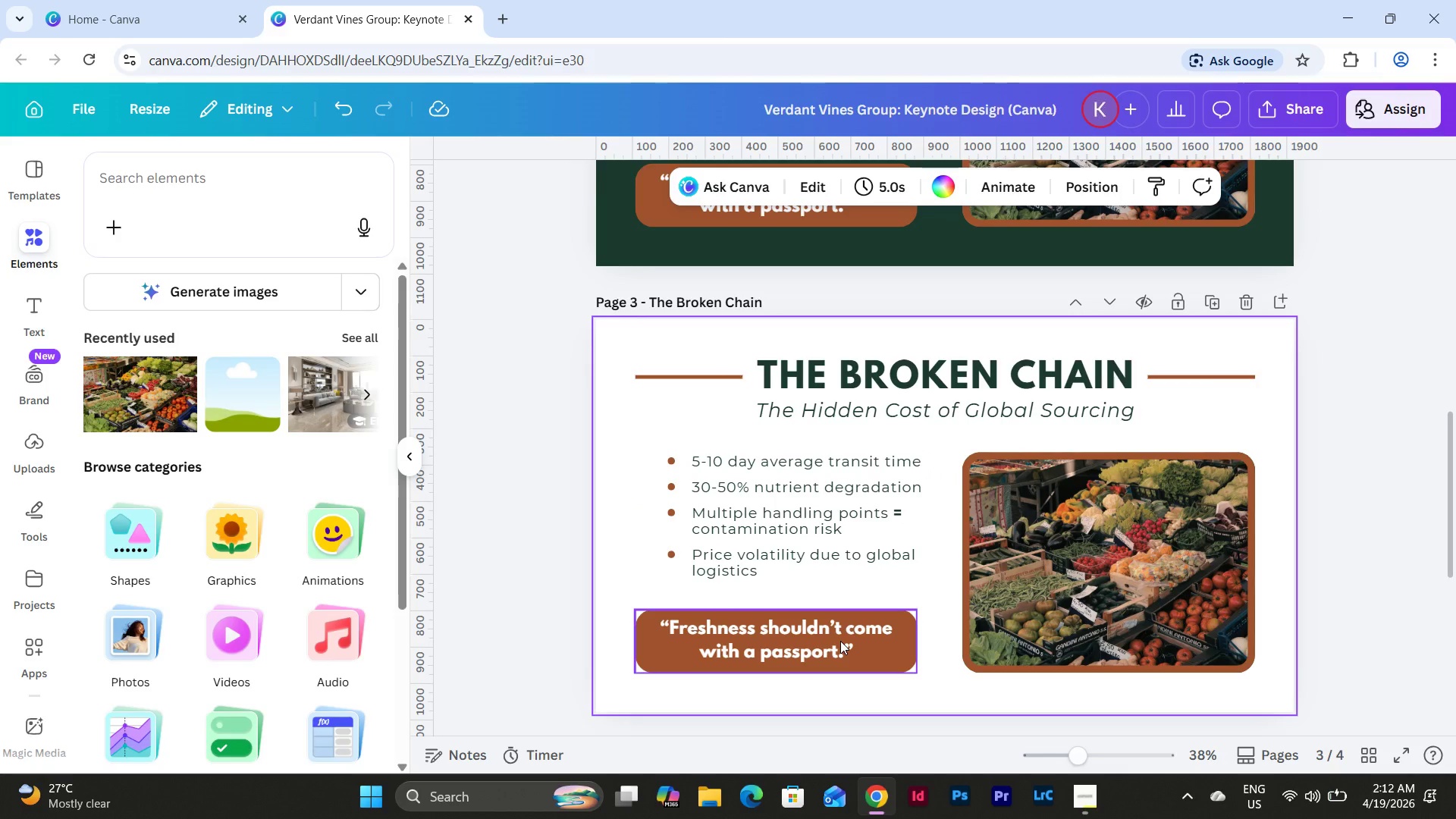 
left_click([840, 641])
 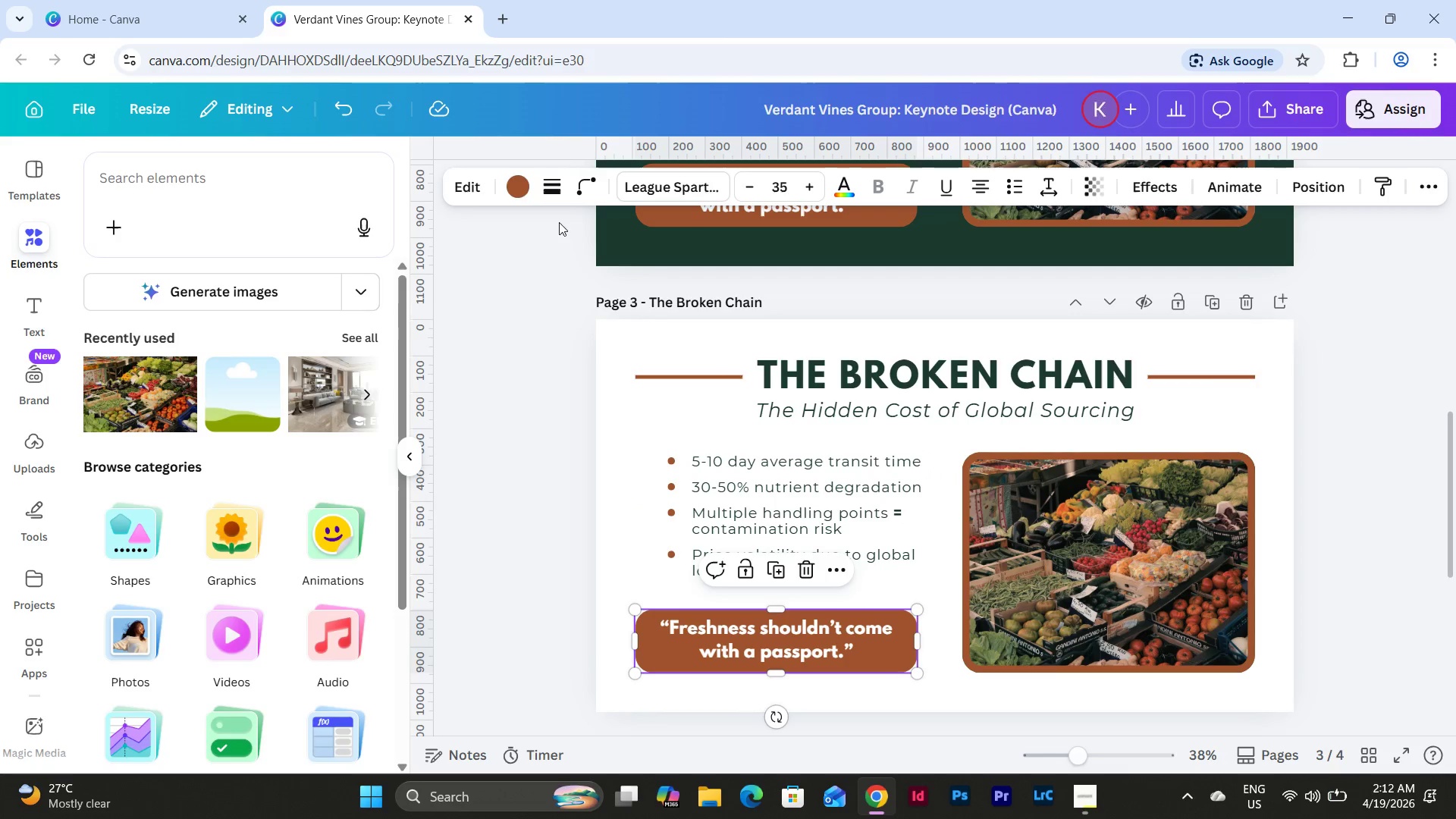 
left_click([522, 187])
 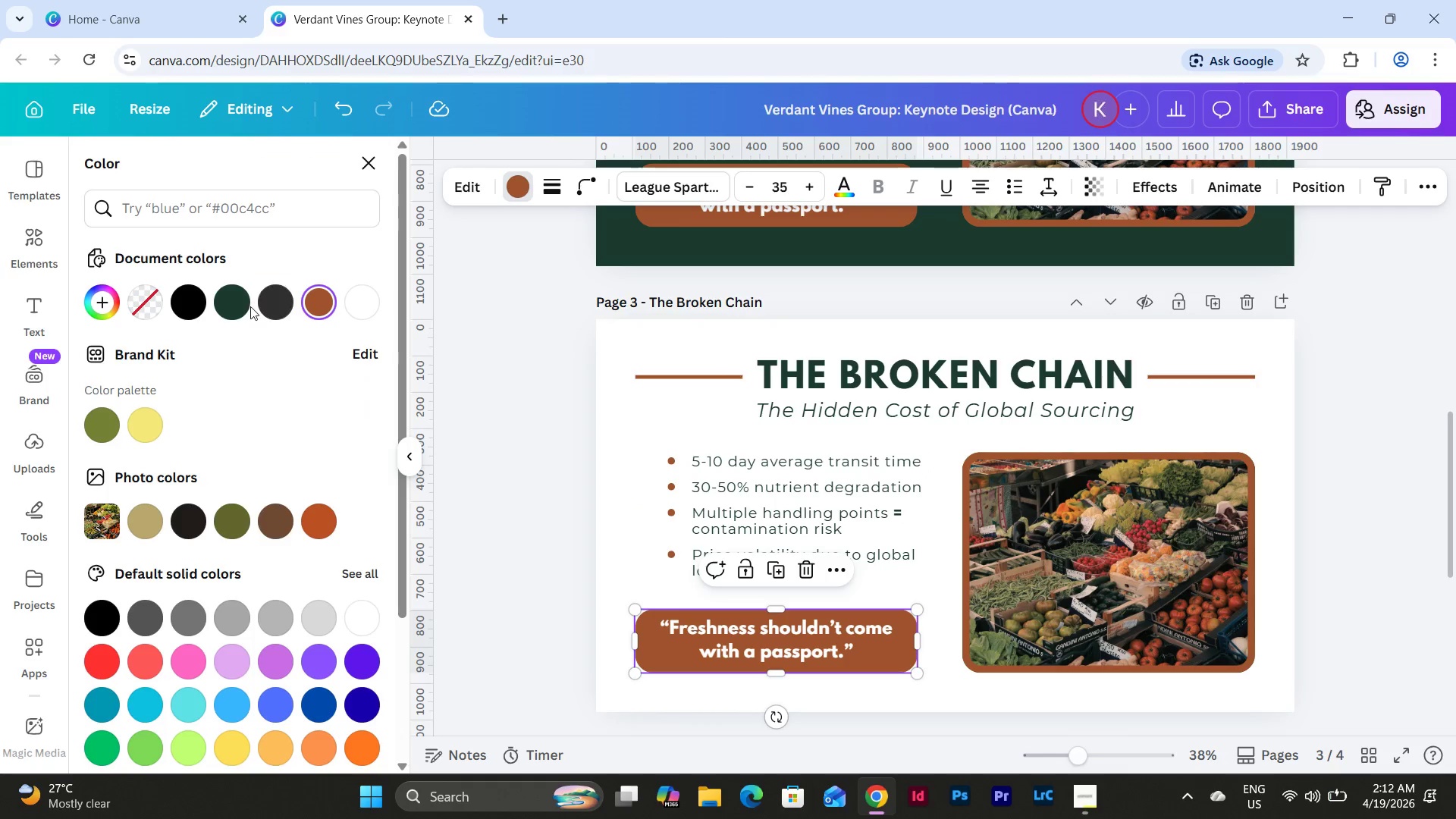 
left_click([243, 306])
 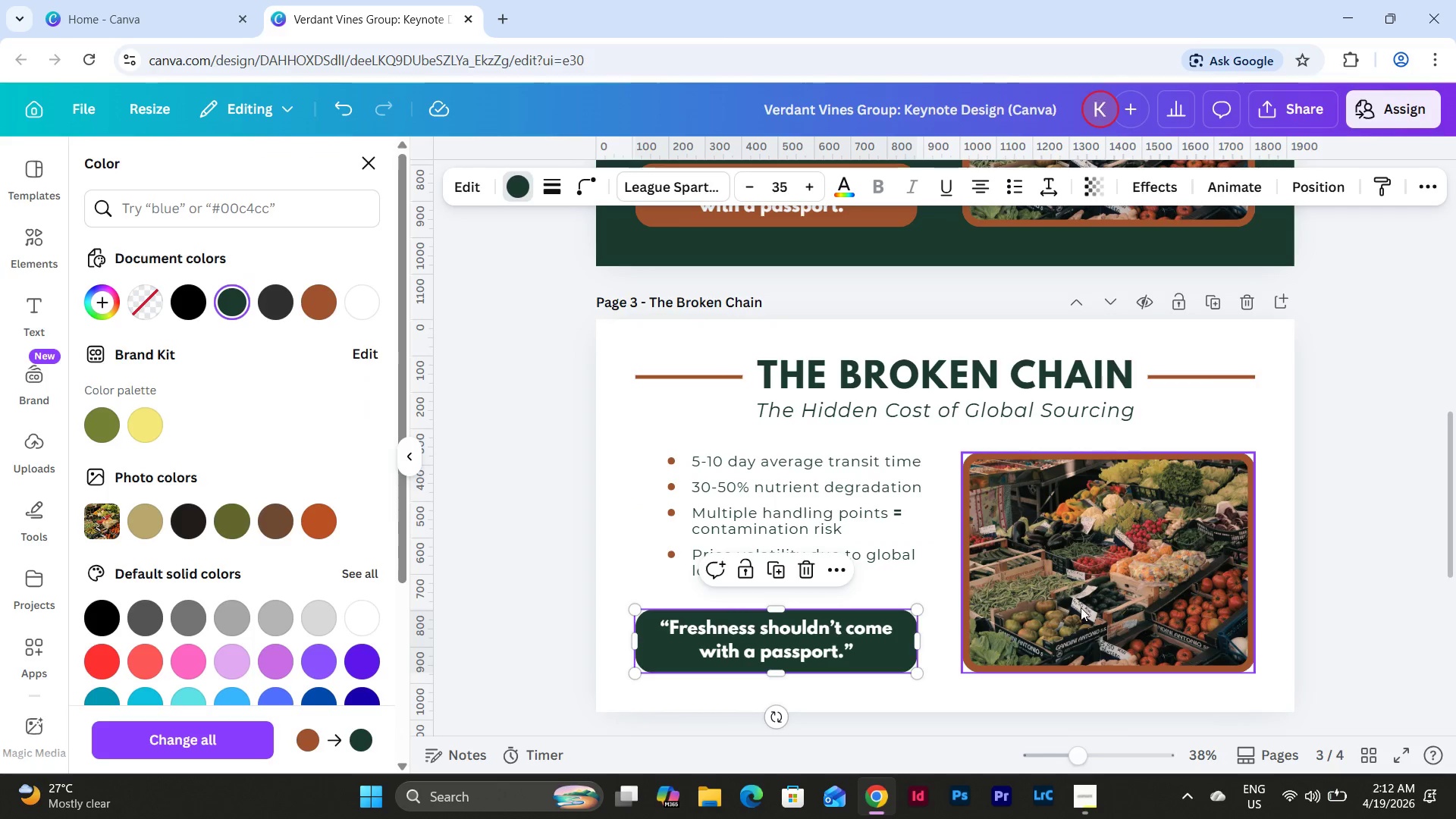 
left_click([1104, 597])
 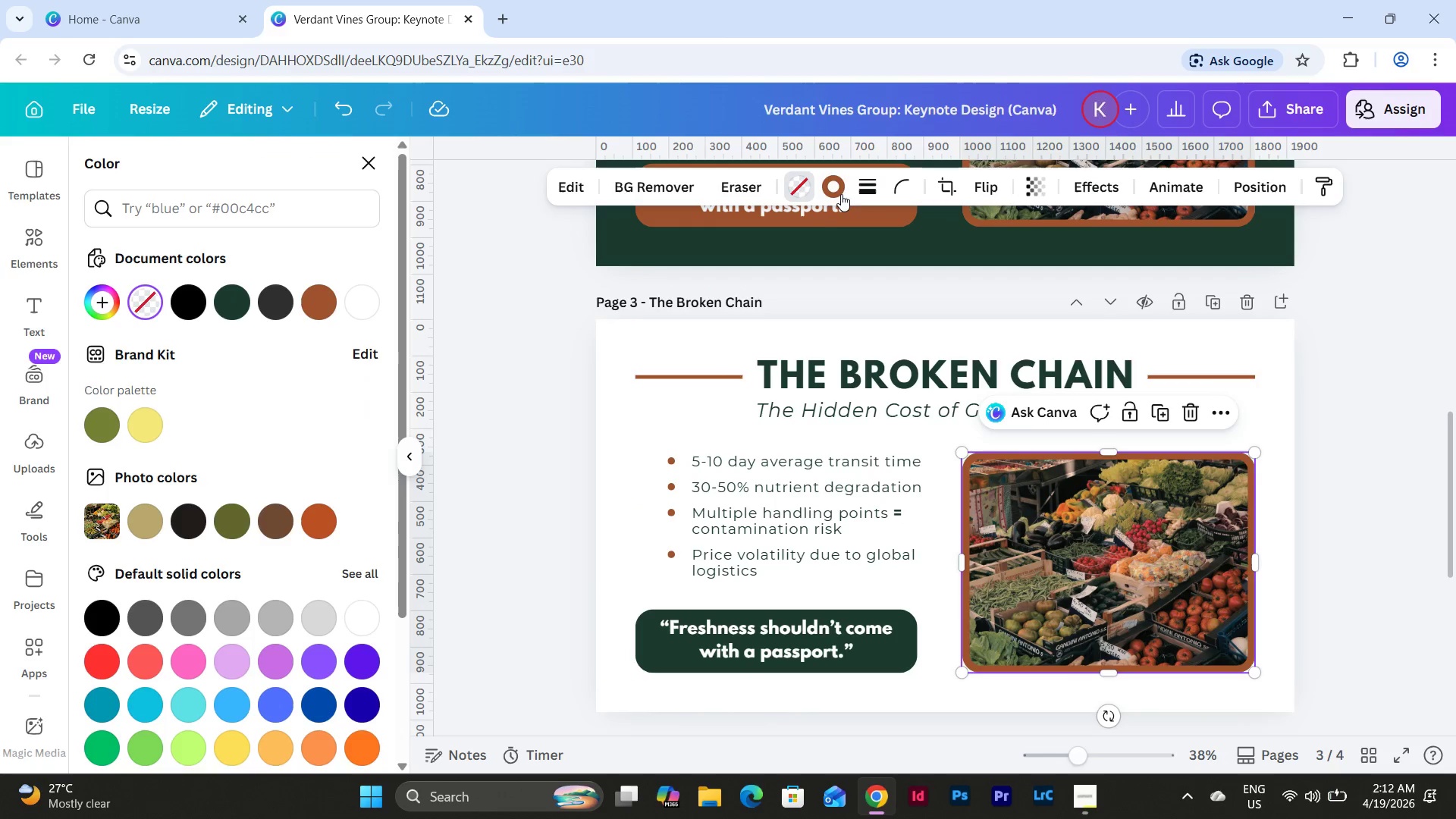 
left_click([835, 187])
 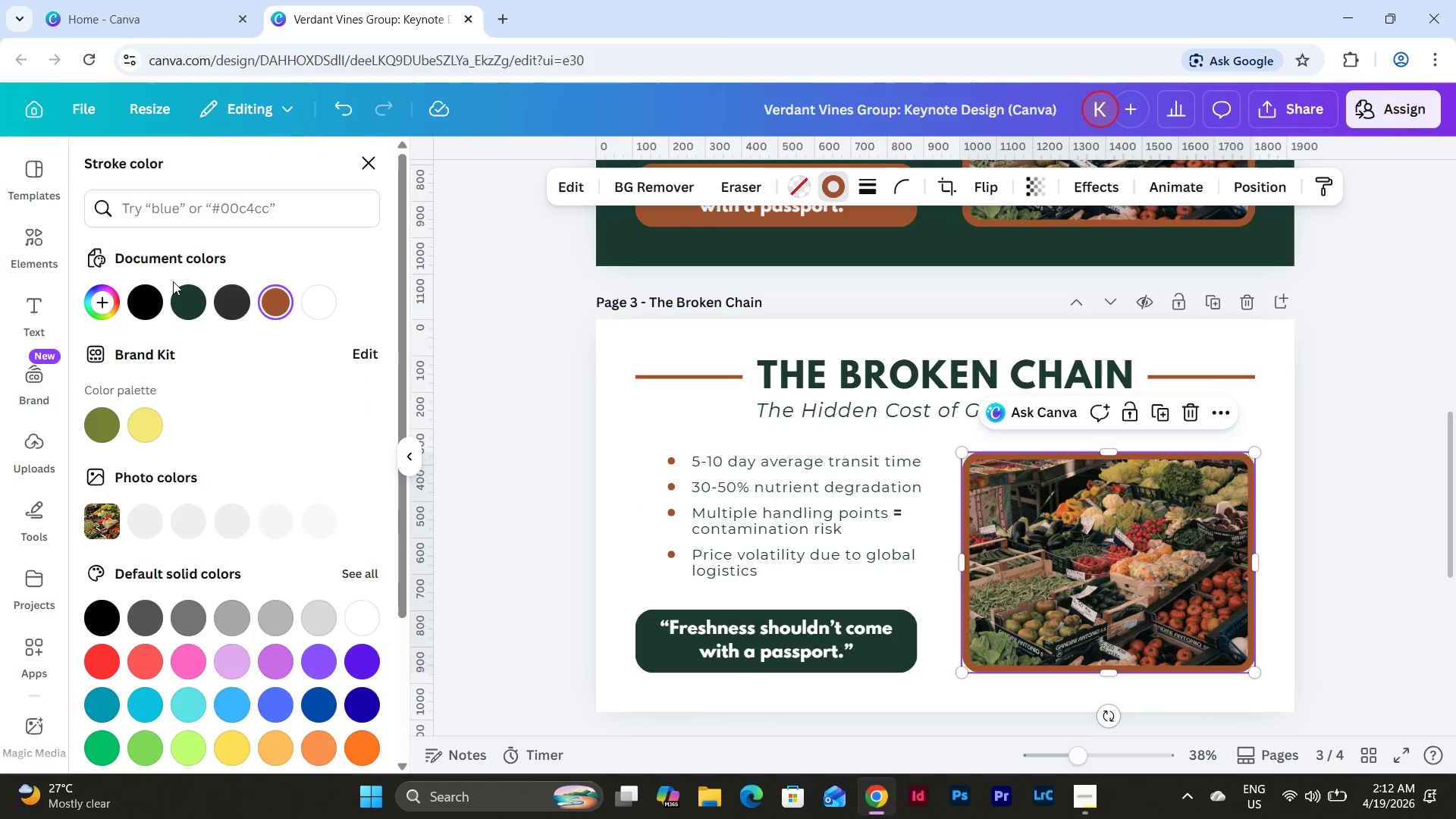 
left_click([198, 313])
 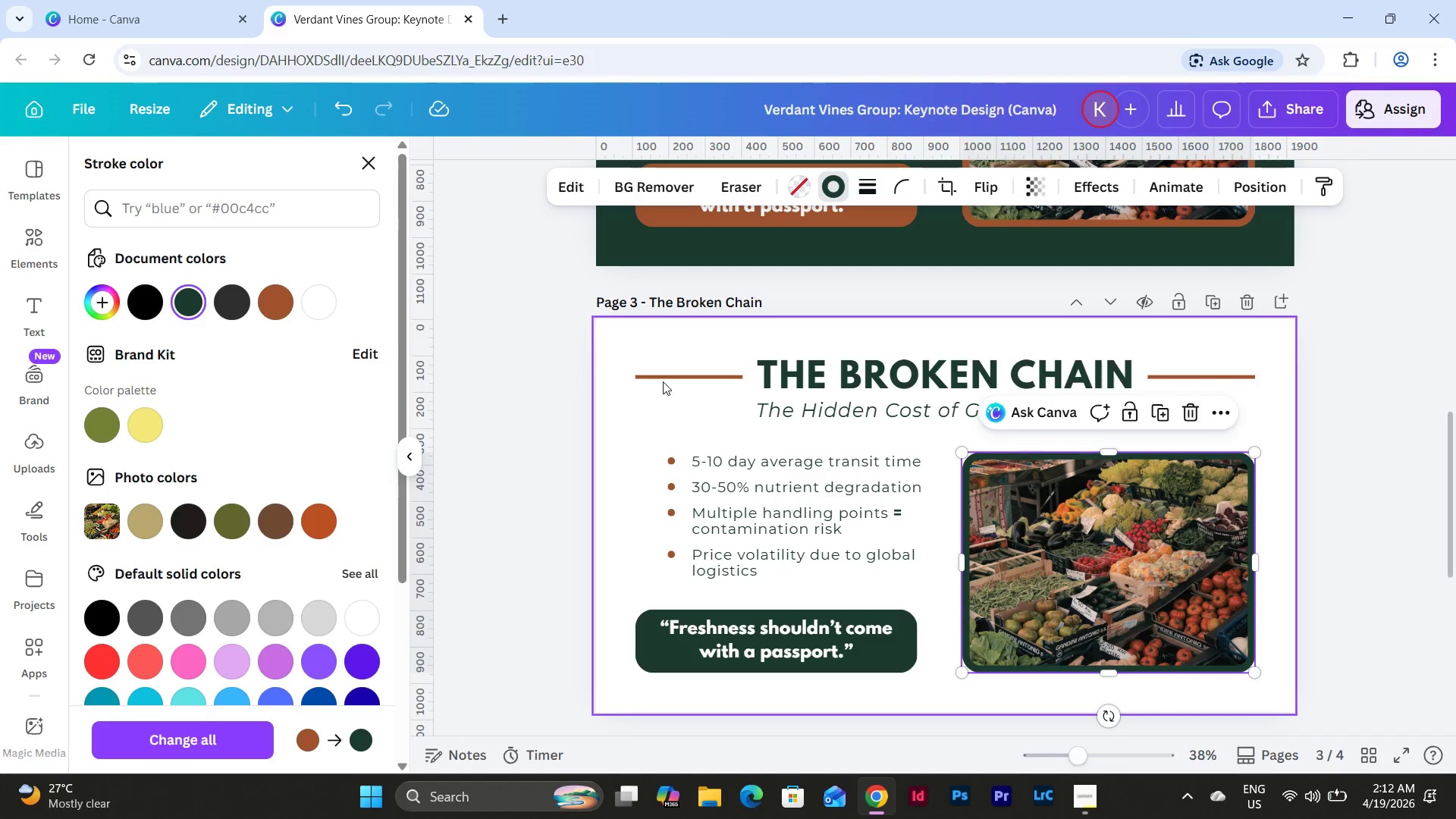 
left_click([661, 430])
 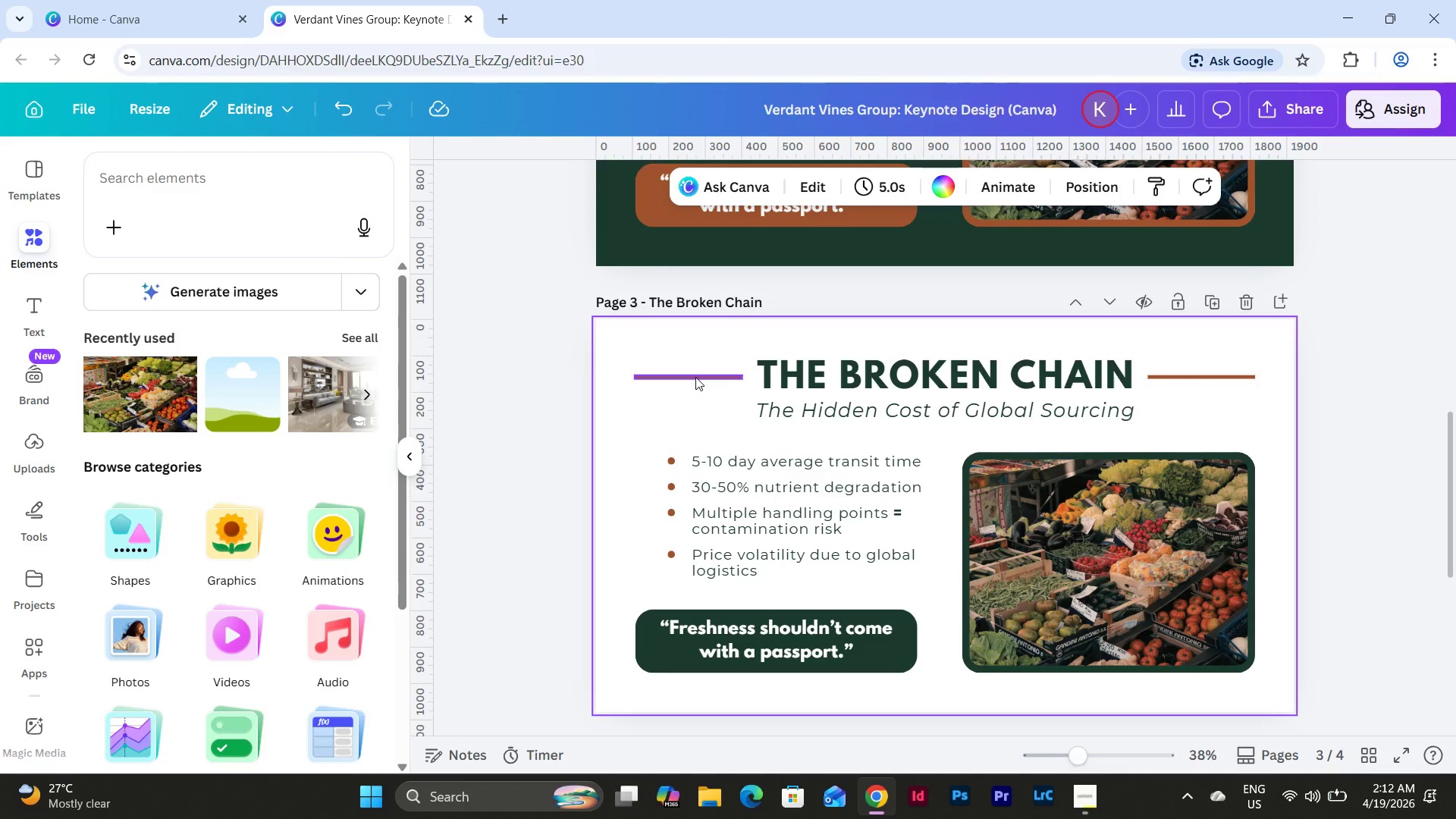 
left_click([695, 377])
 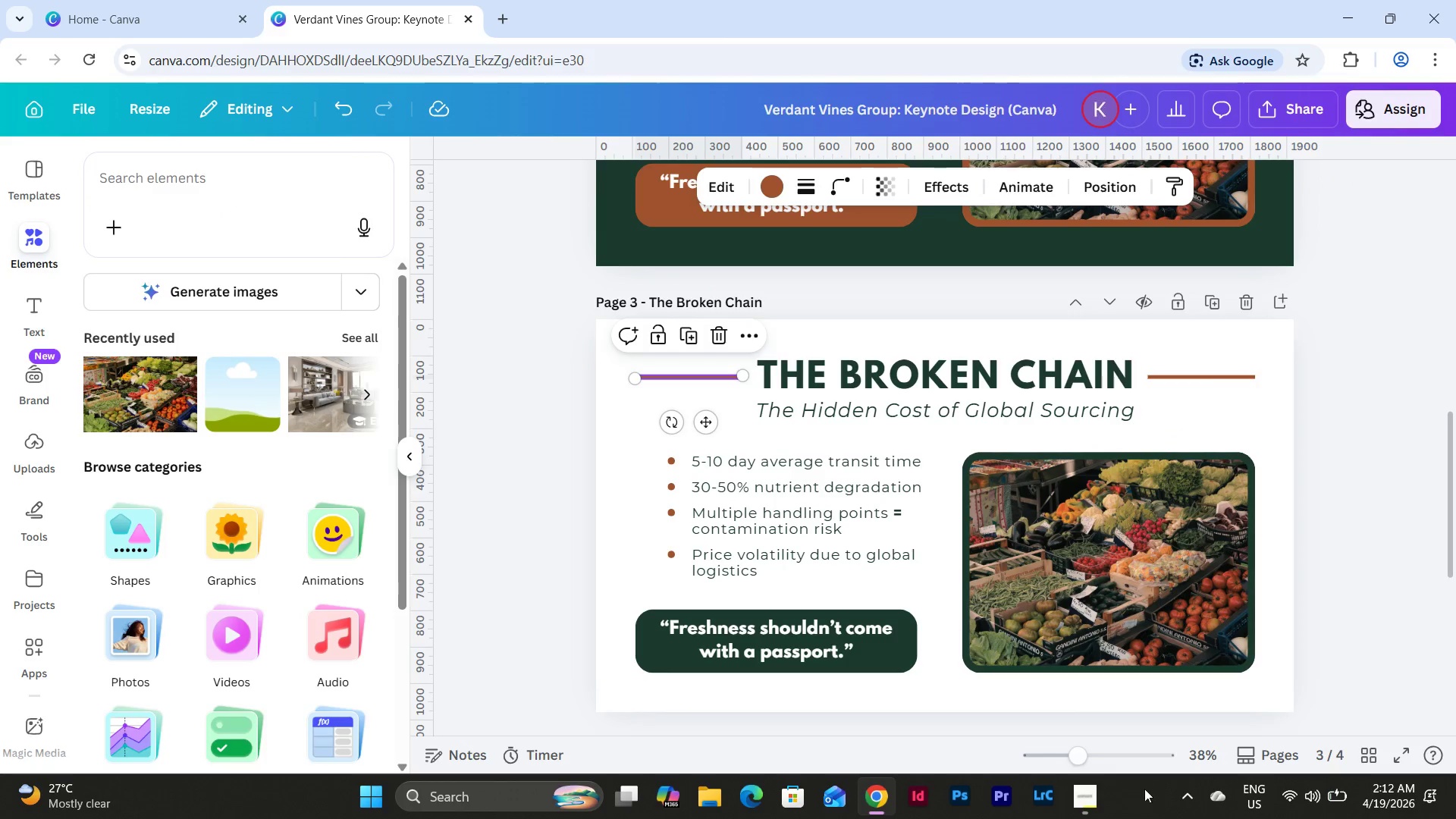 
left_click_drag(start_coordinate=[1087, 749], to_coordinate=[1081, 733])
 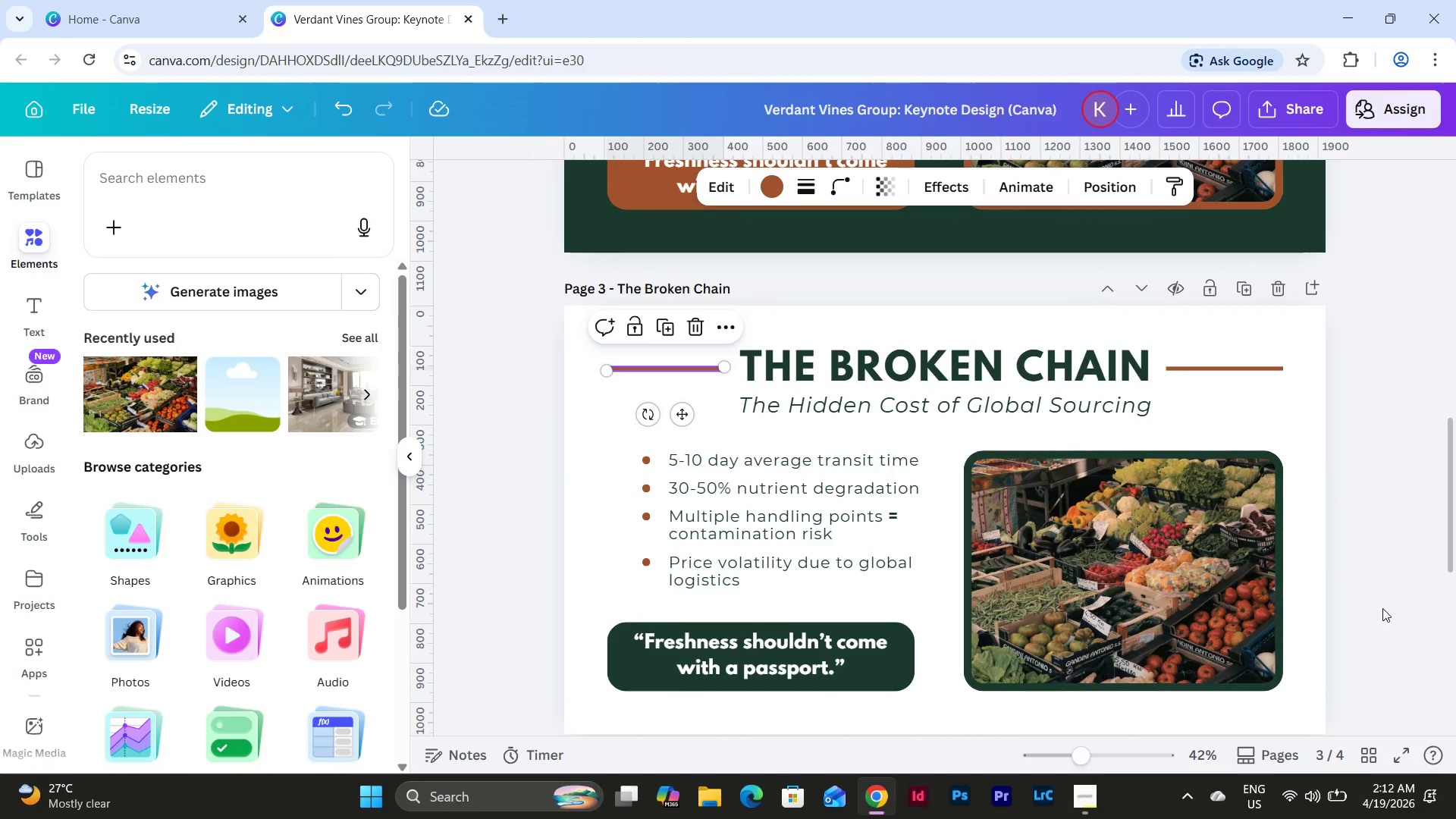 
scroll: coordinate [1382, 608], scroll_direction: up, amount: 7.0
 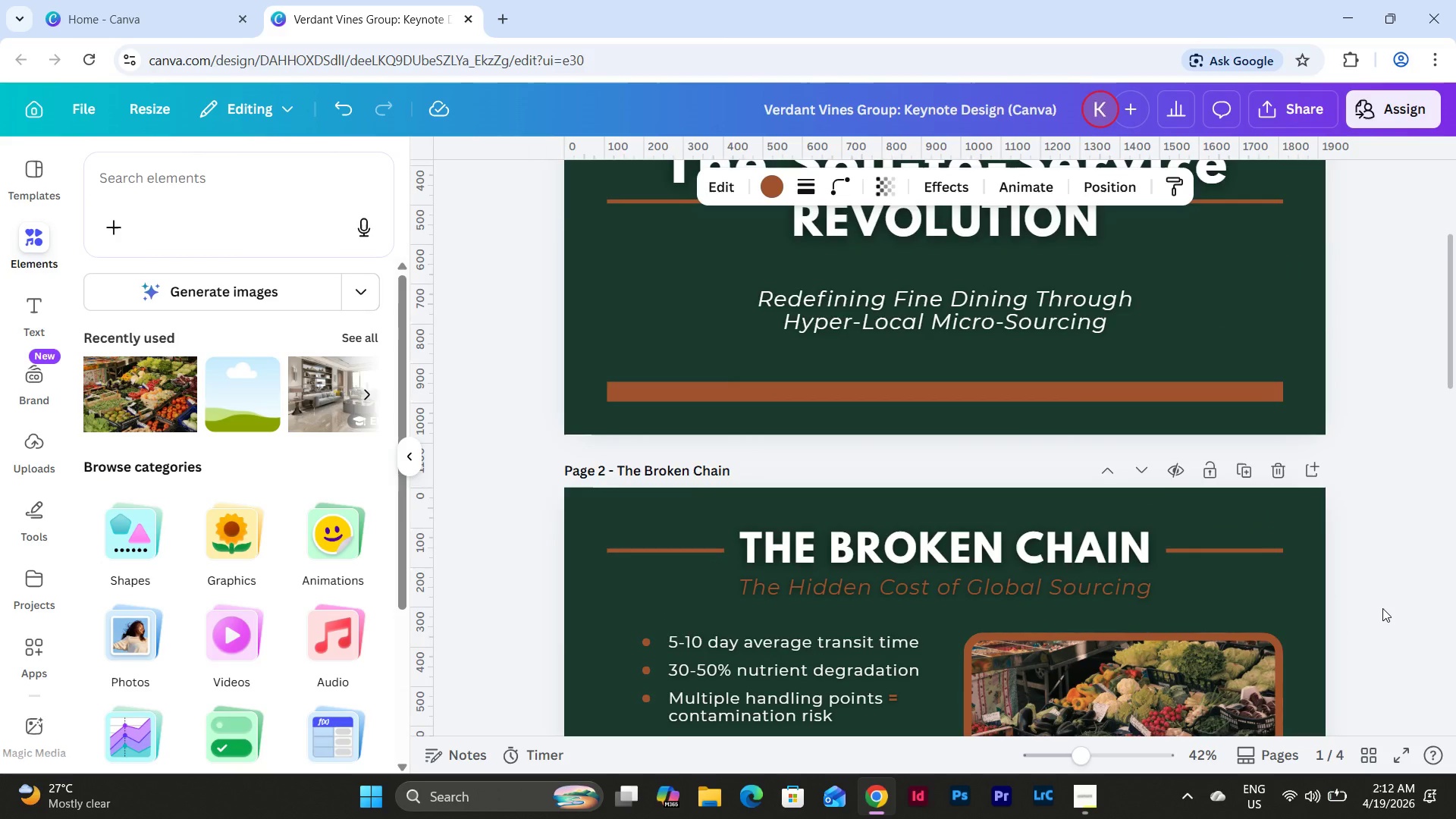 
scroll: coordinate [1382, 608], scroll_direction: down, amount: 4.0
 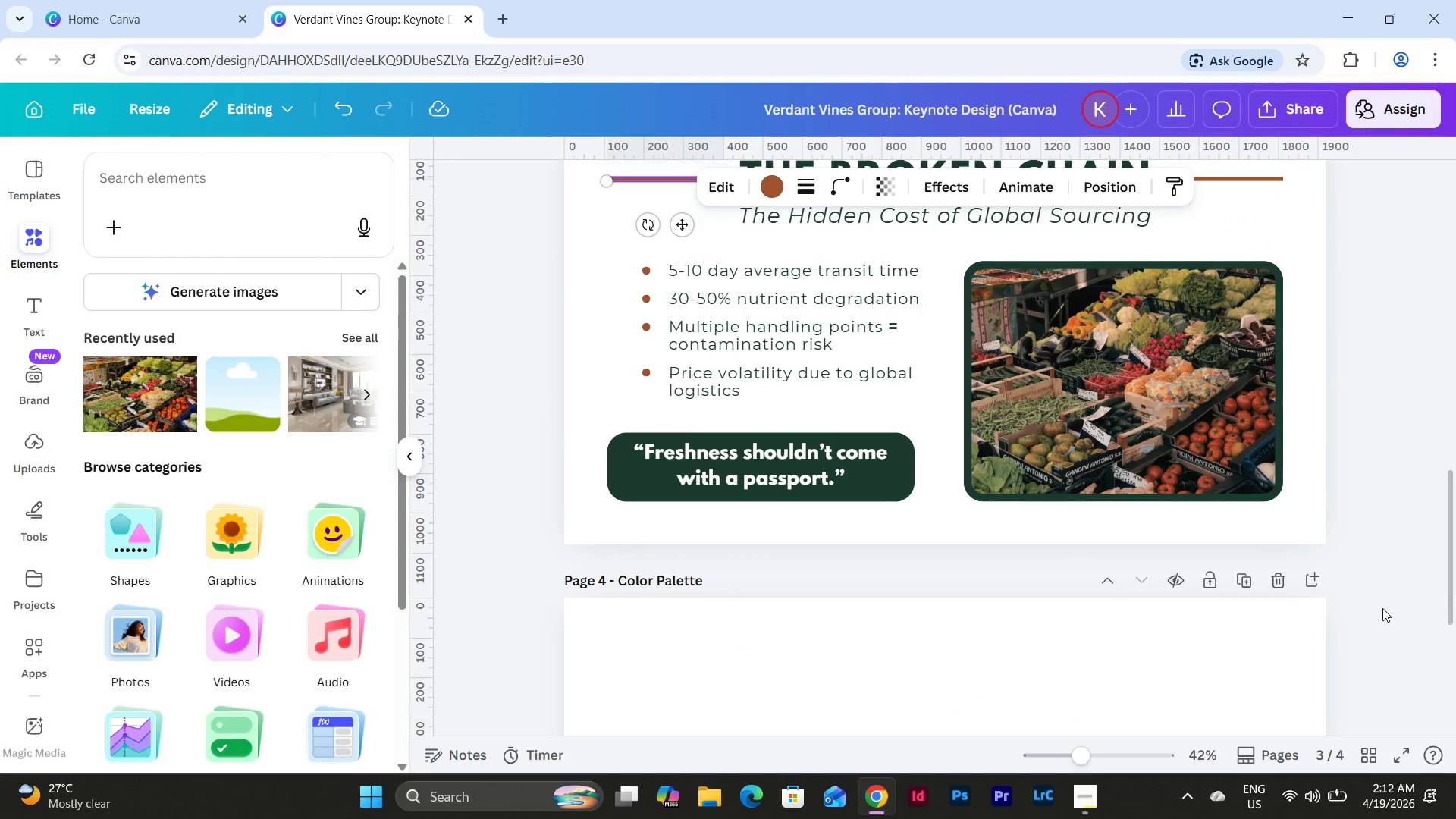 
scroll: coordinate [1382, 608], scroll_direction: up, amount: 3.0
 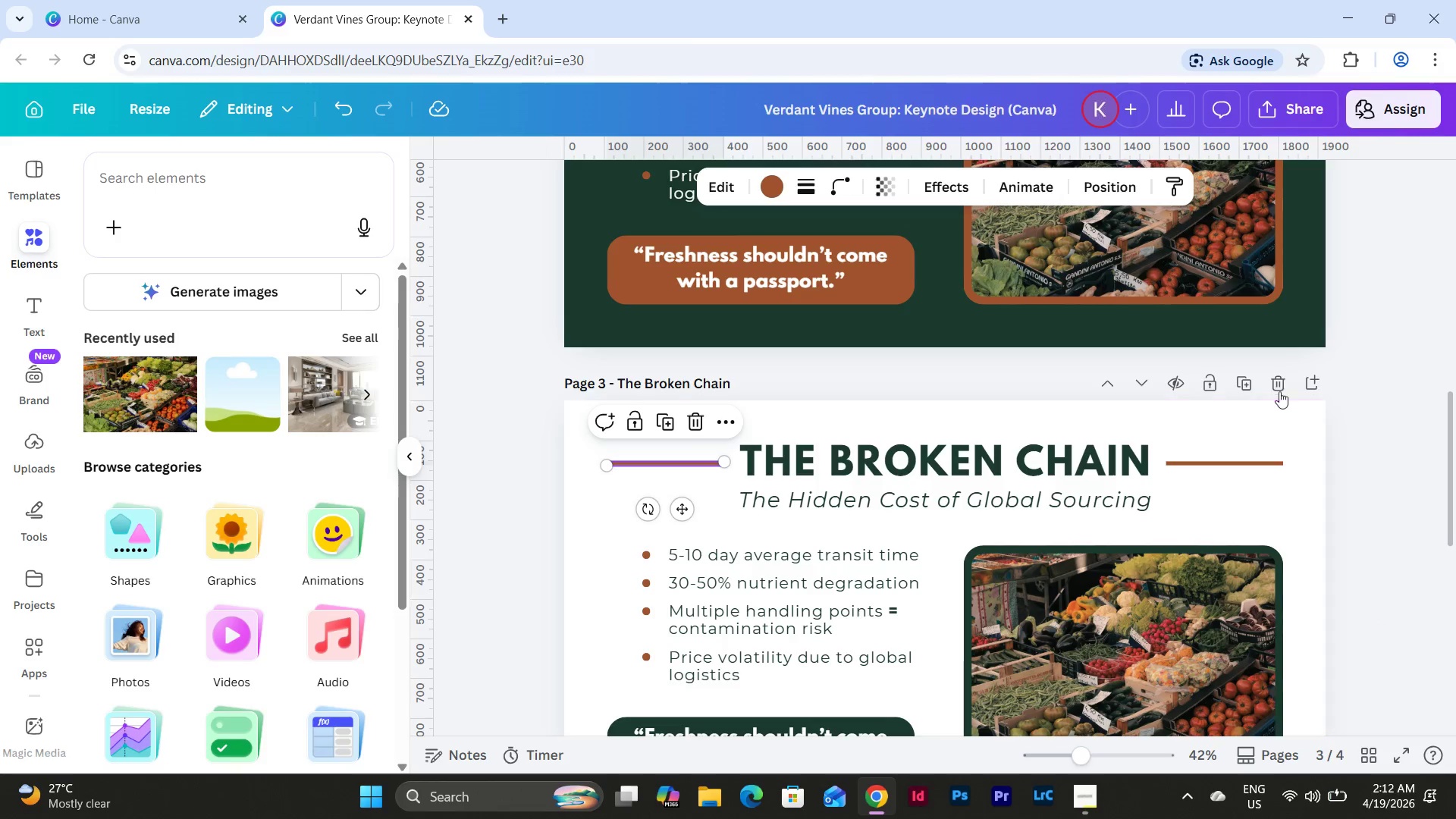 
left_click([1278, 381])
 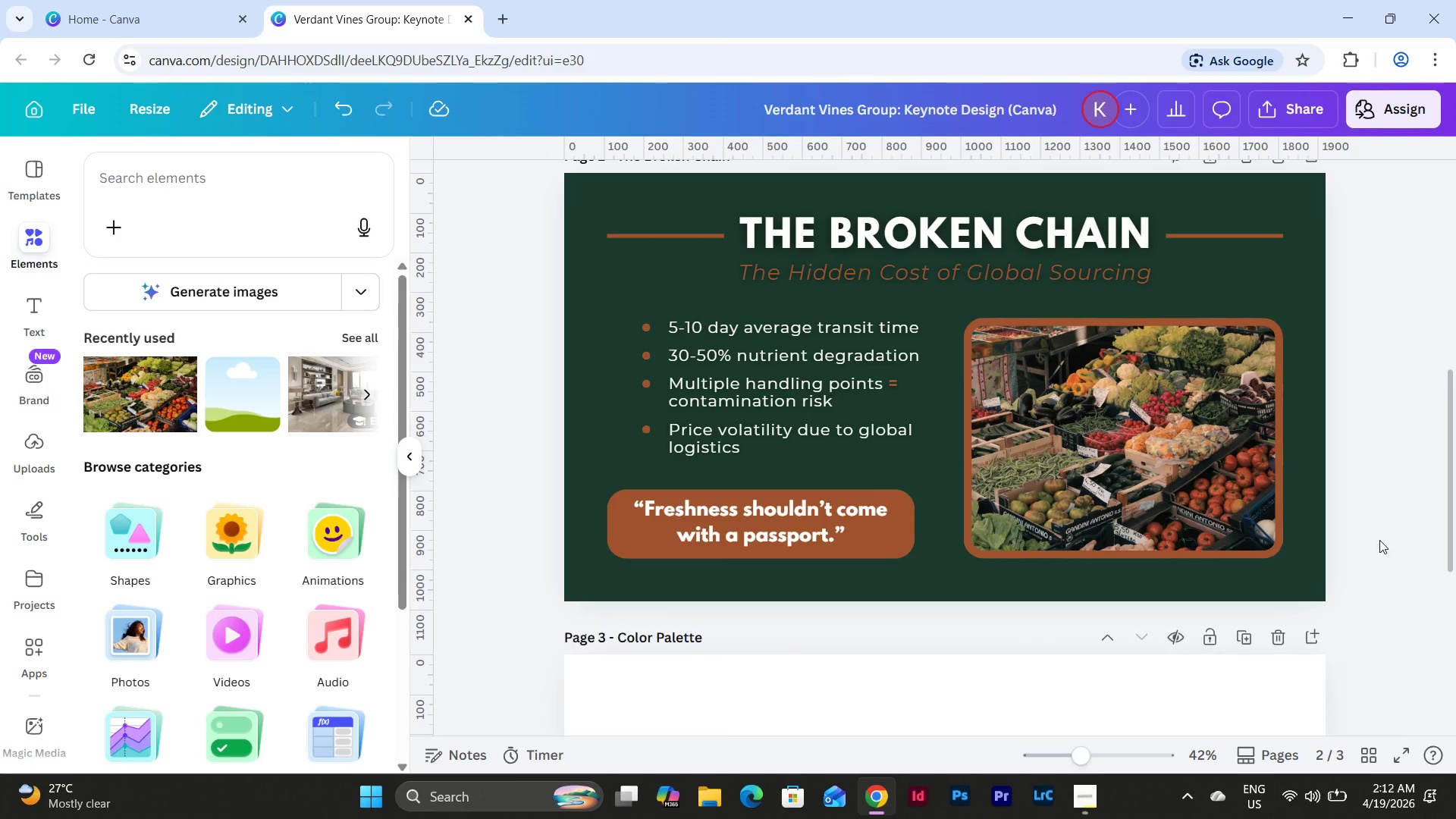 
scroll: coordinate [1380, 543], scroll_direction: up, amount: 3.0
 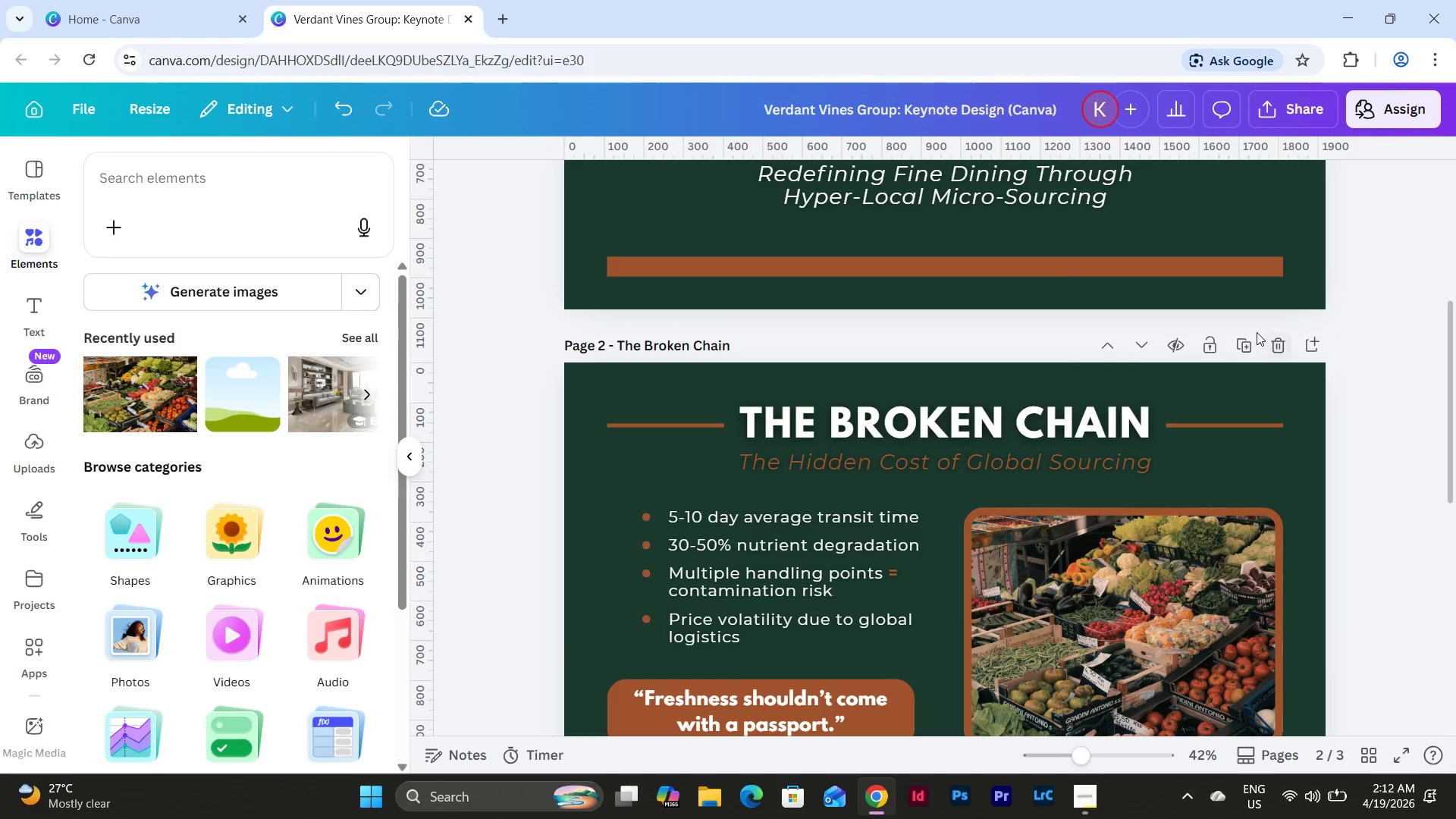 
left_click([1237, 337])
 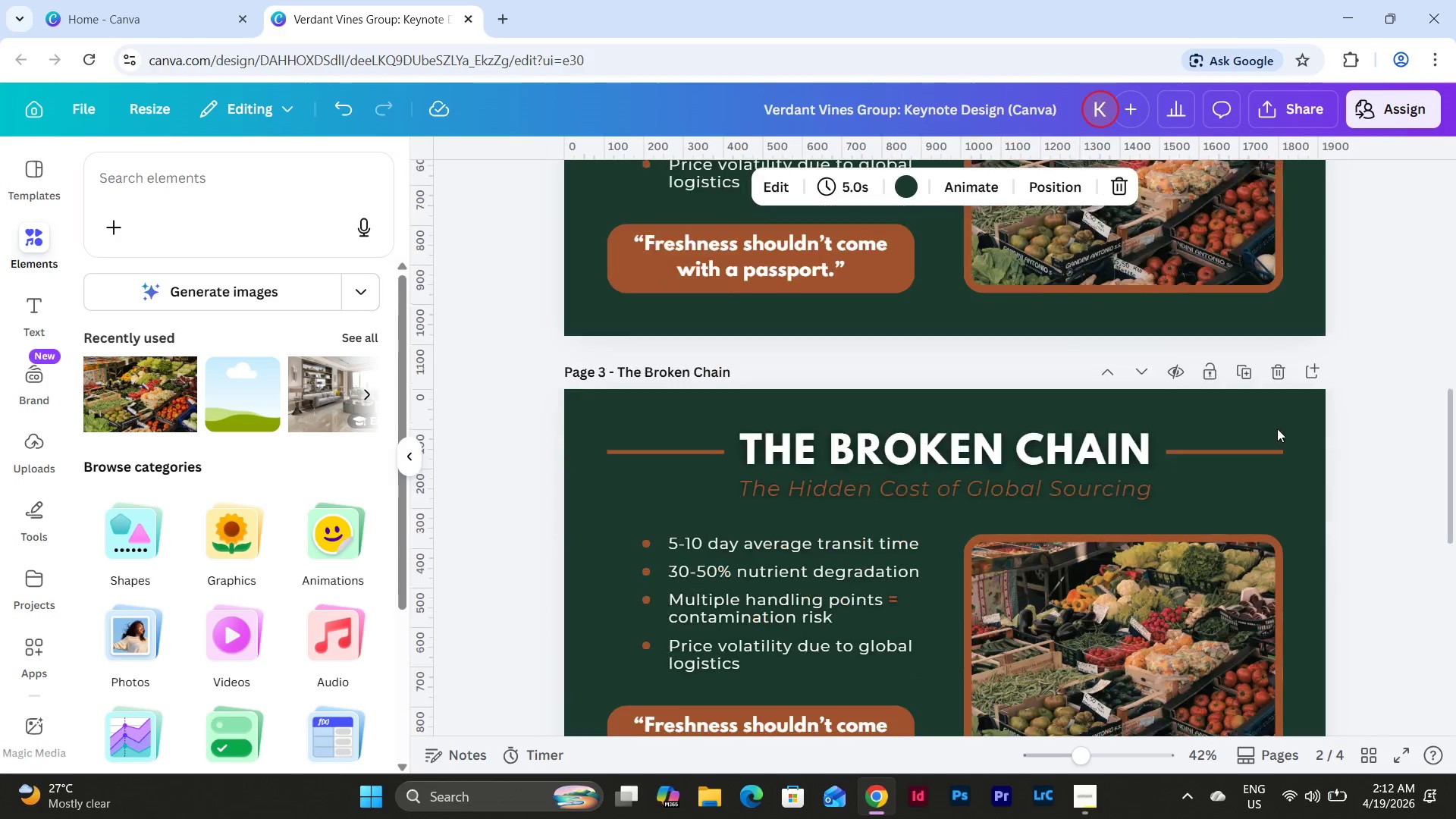 
scroll: coordinate [1293, 466], scroll_direction: down, amount: 1.0
 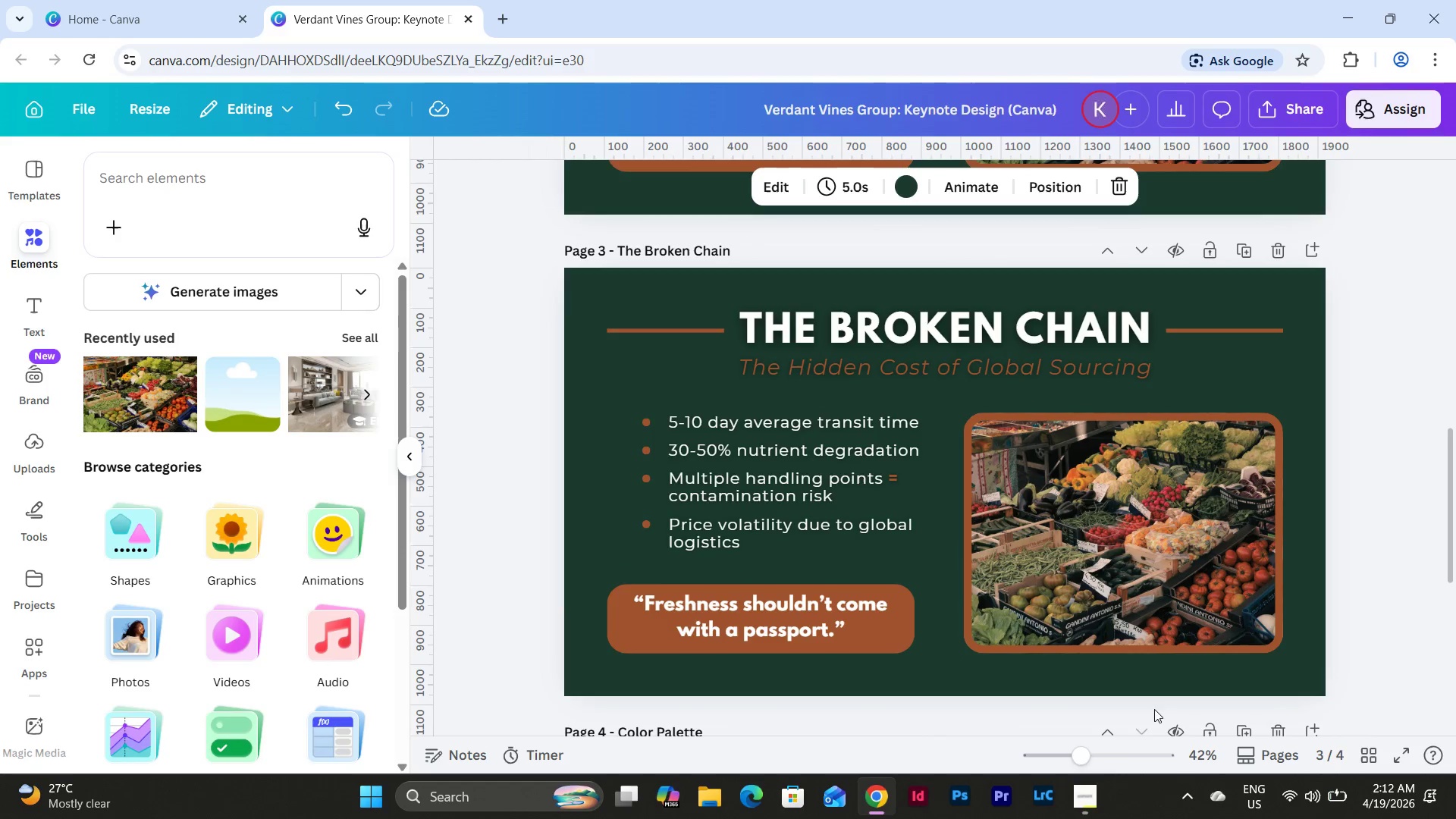 
left_click([1094, 795])